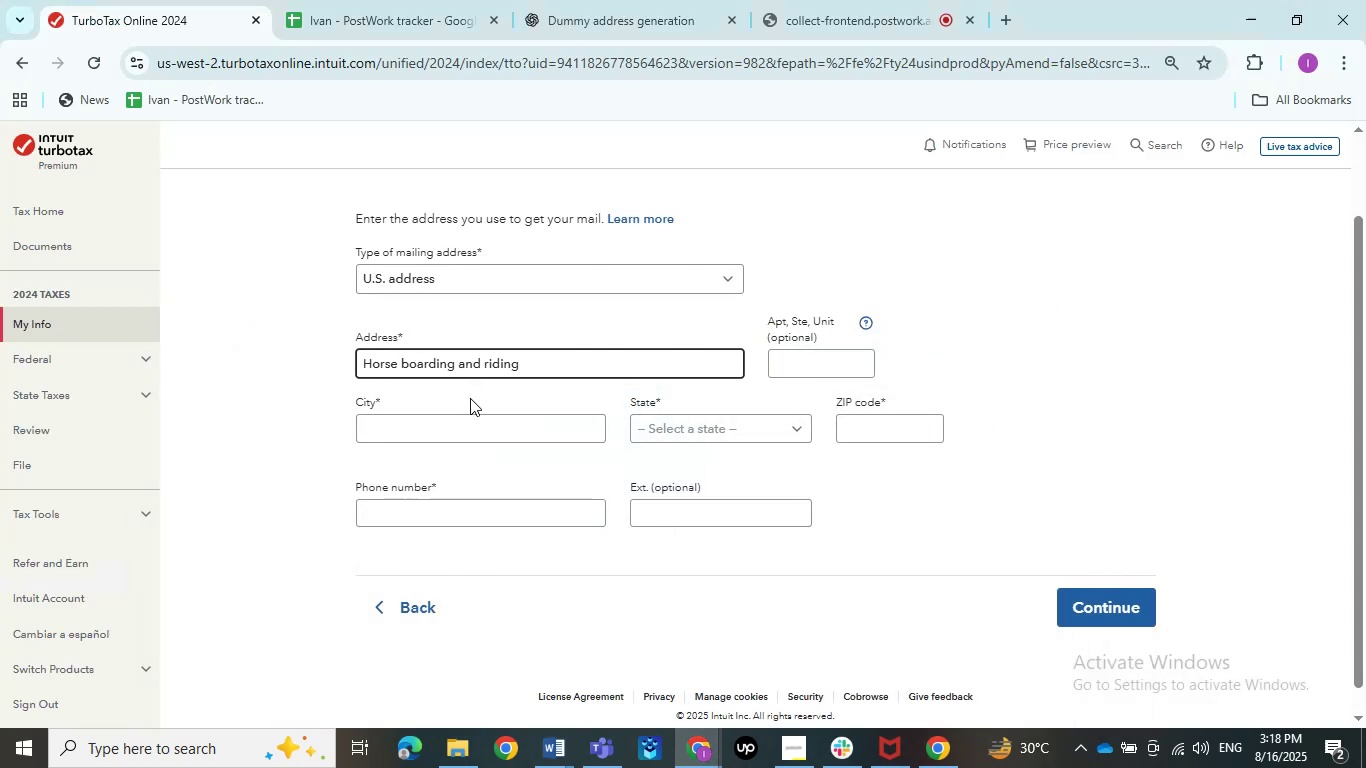 
key(Control+Z)
 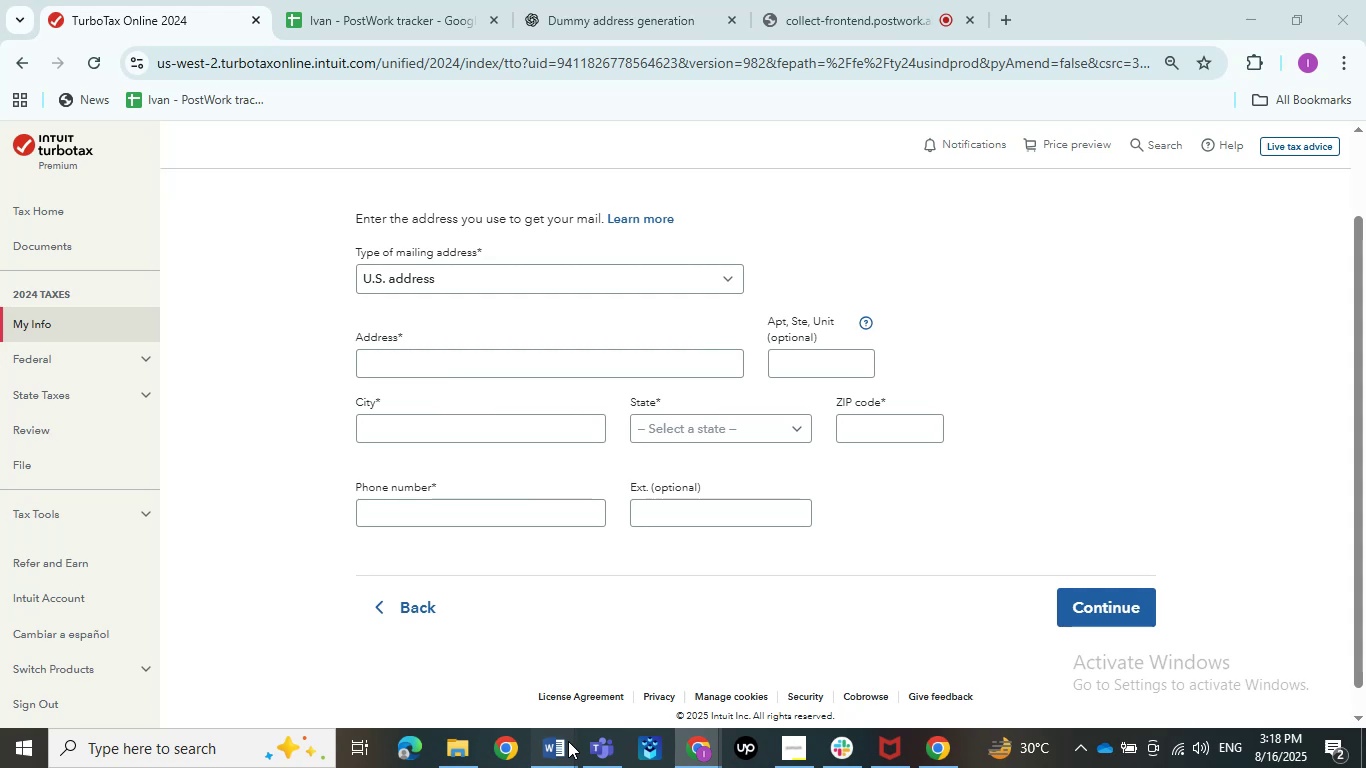 
double_click([461, 670])
 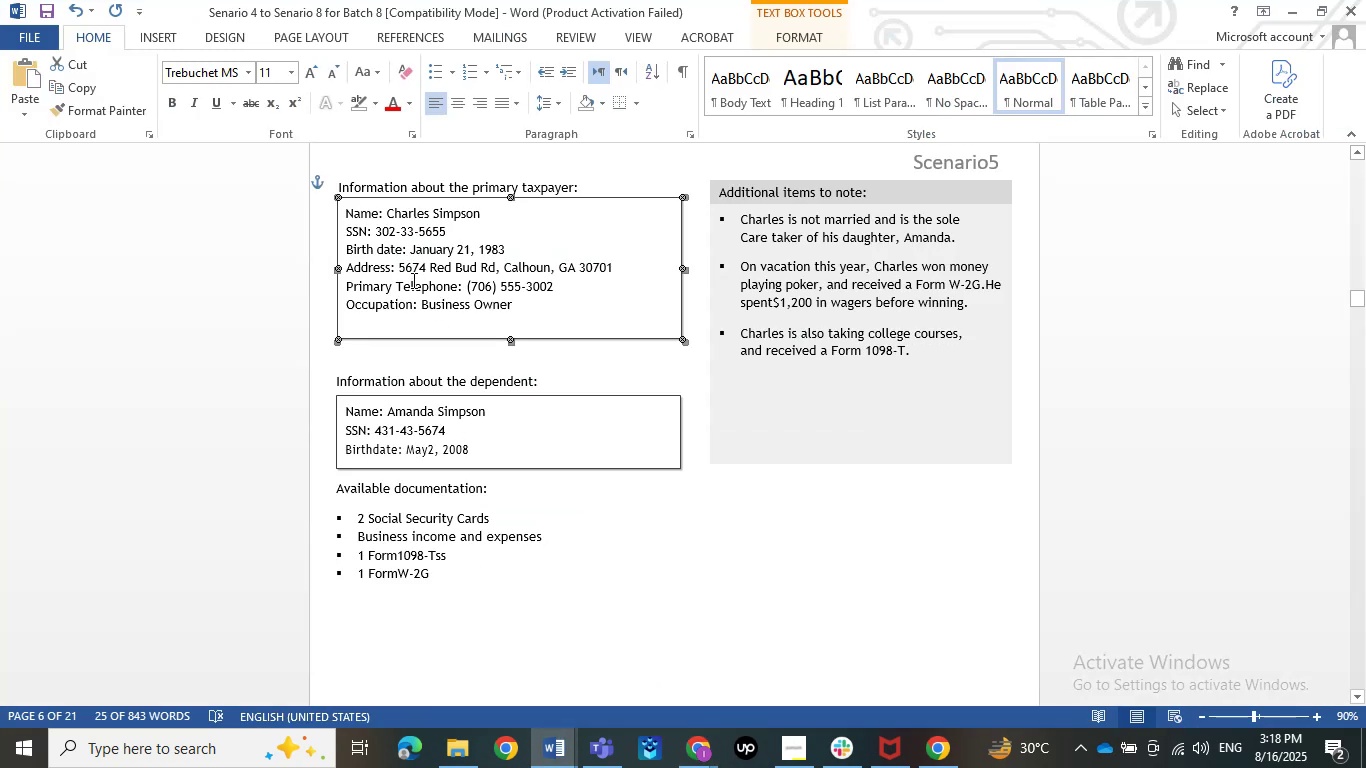 
left_click_drag(start_coordinate=[400, 273], to_coordinate=[496, 271])
 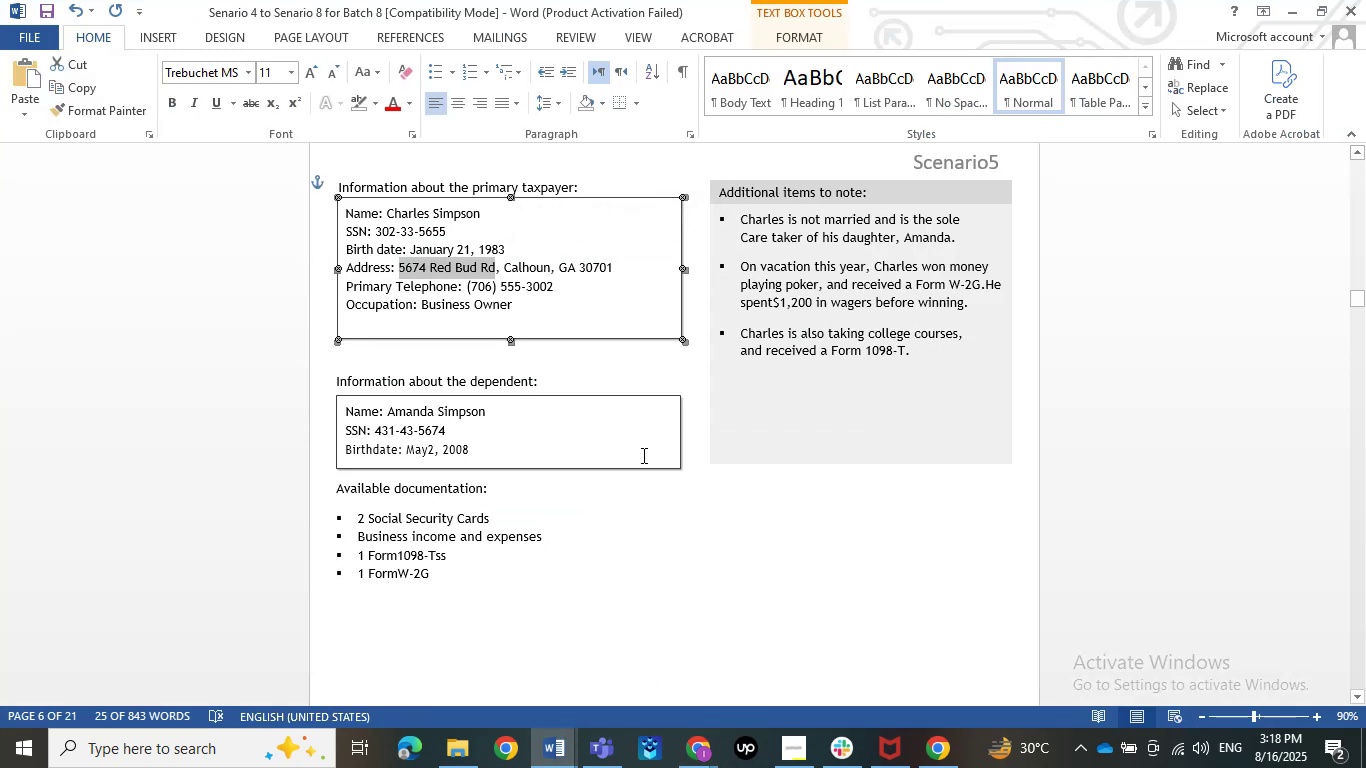 
key(Control+C)
 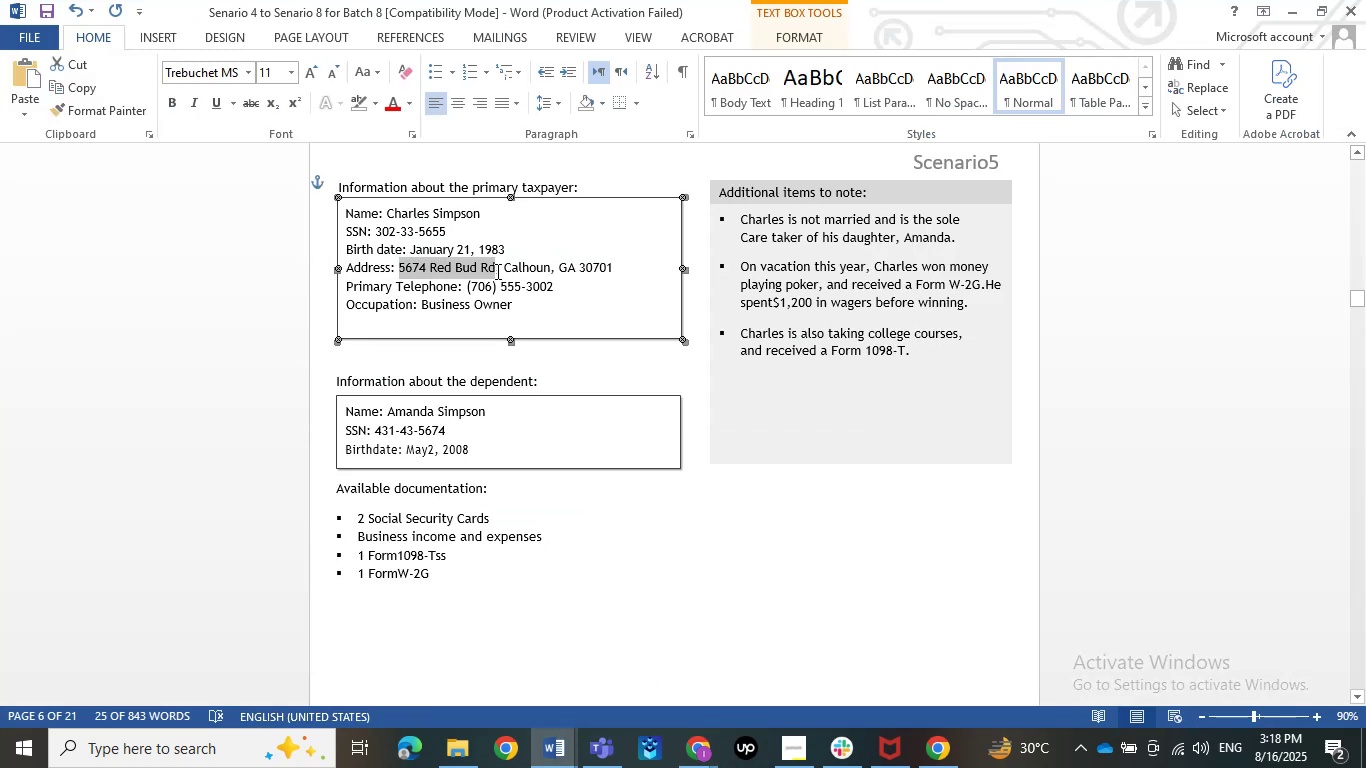 
key(Control+C)
 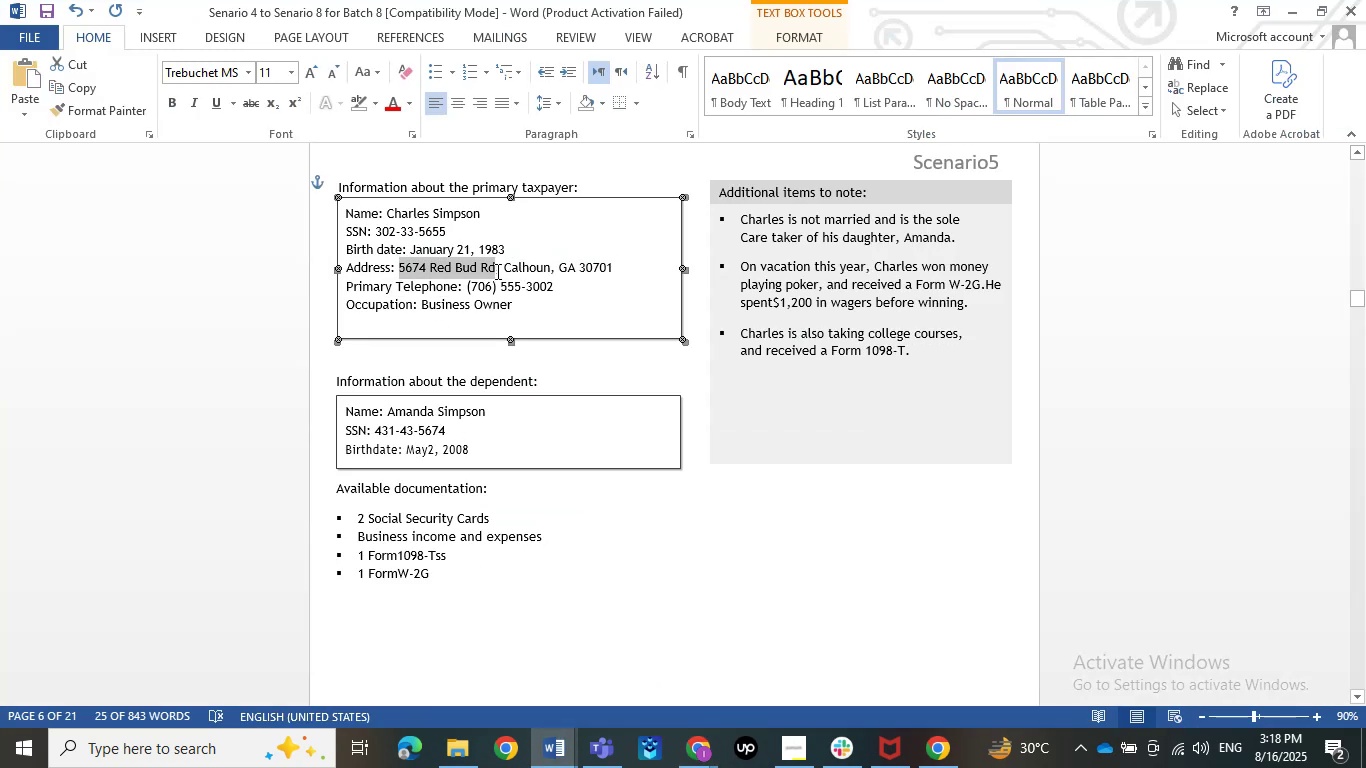 
key(Control+C)
 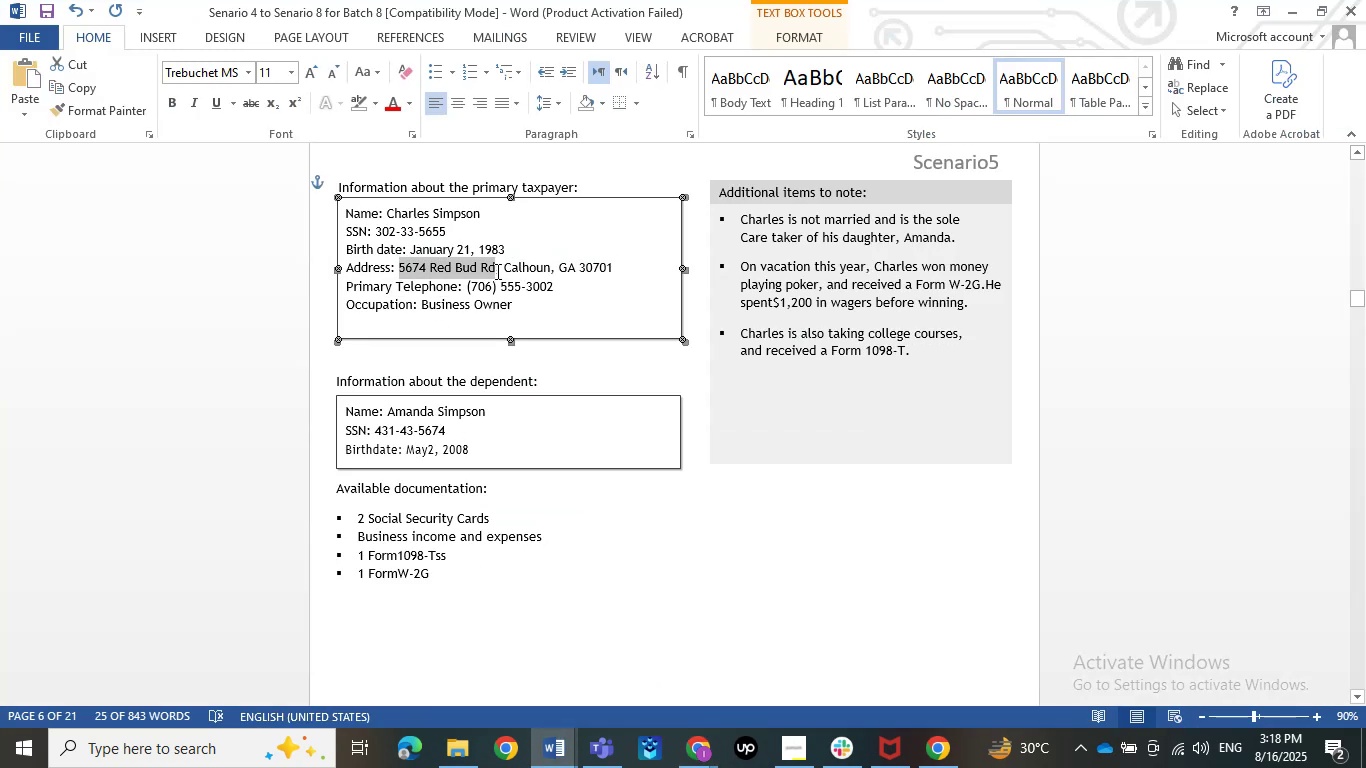 
key(Control+C)
 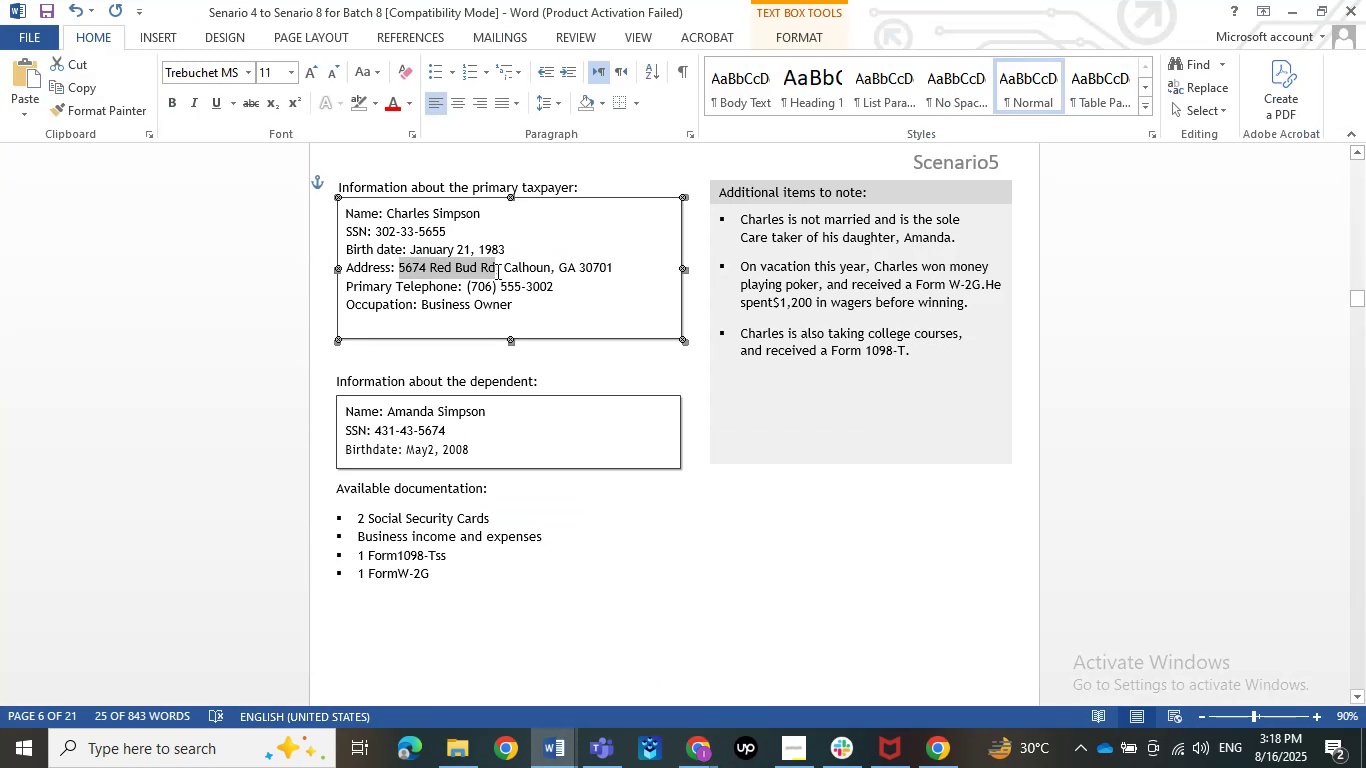 
key(Control+C)
 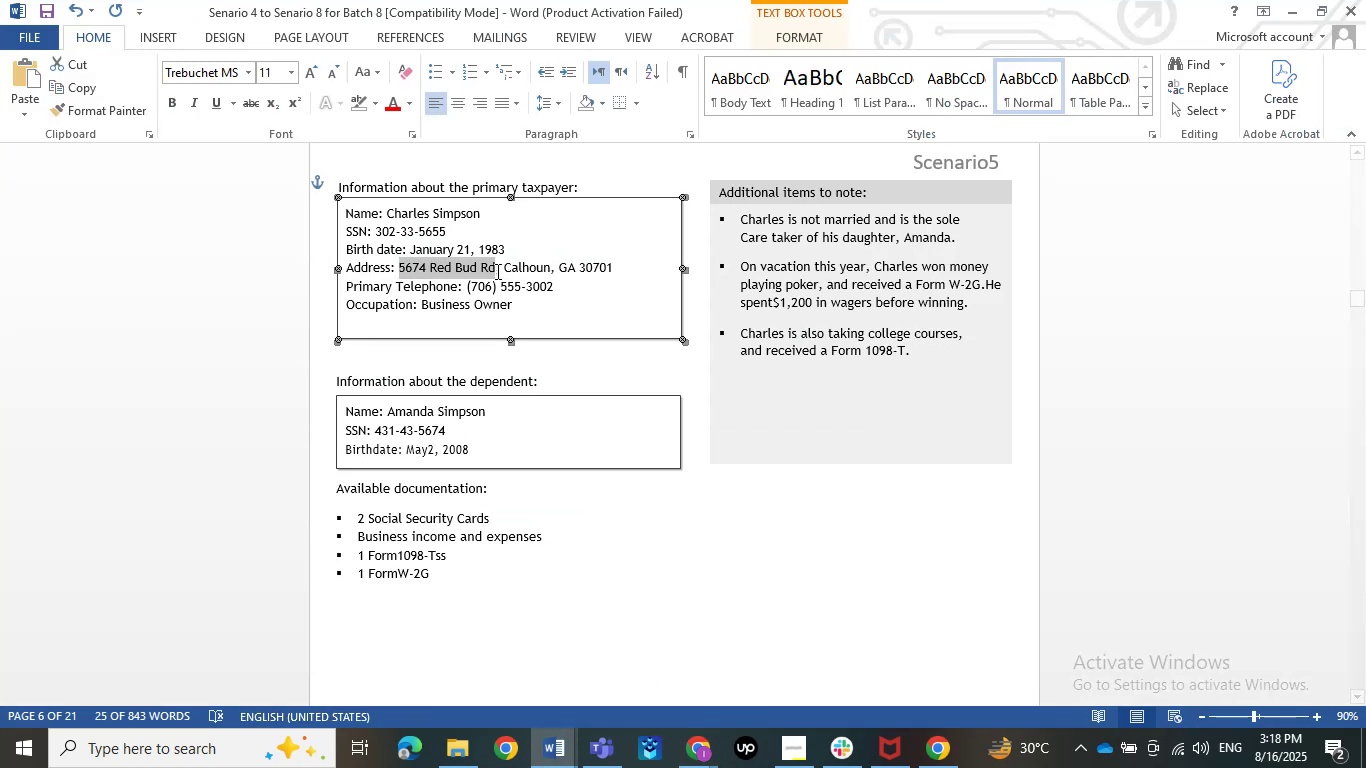 
key(Control+C)
 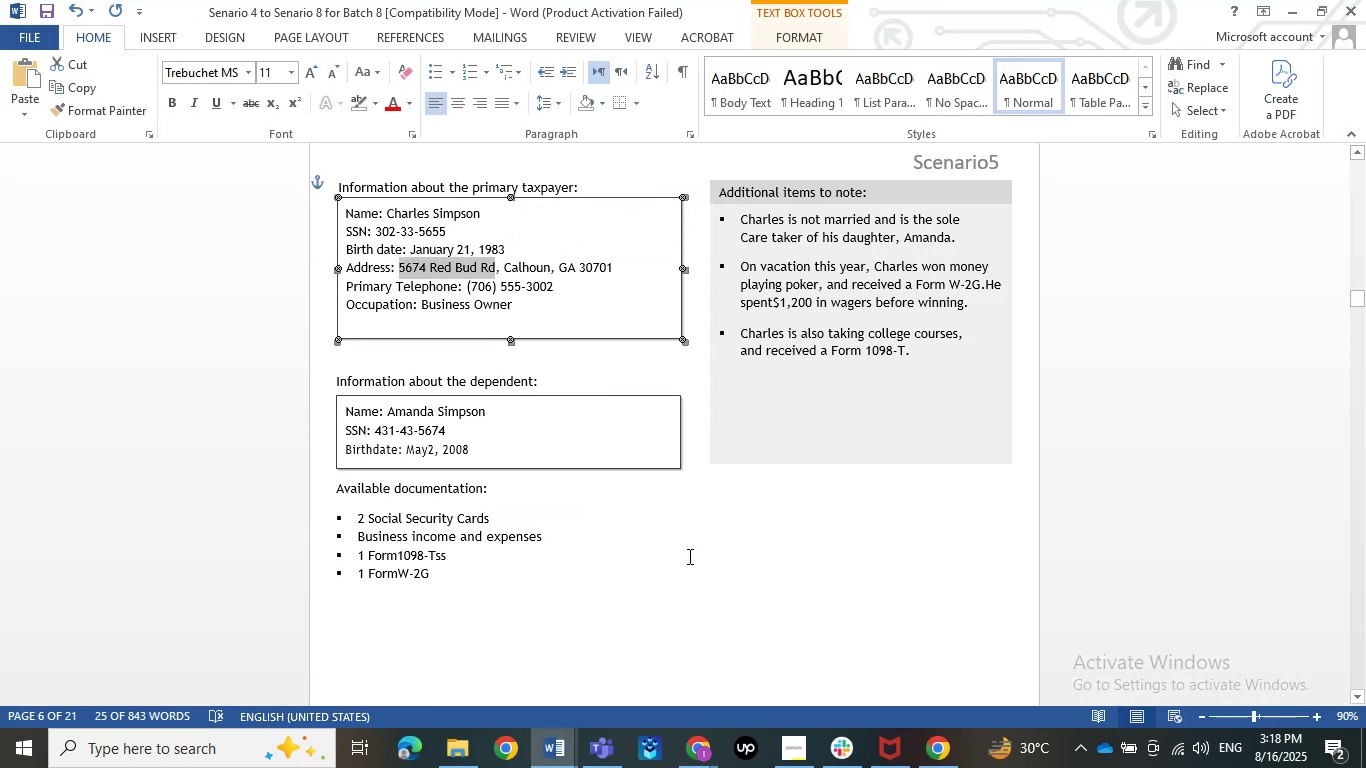 
hold_key(key=ControlLeft, duration=0.59)
 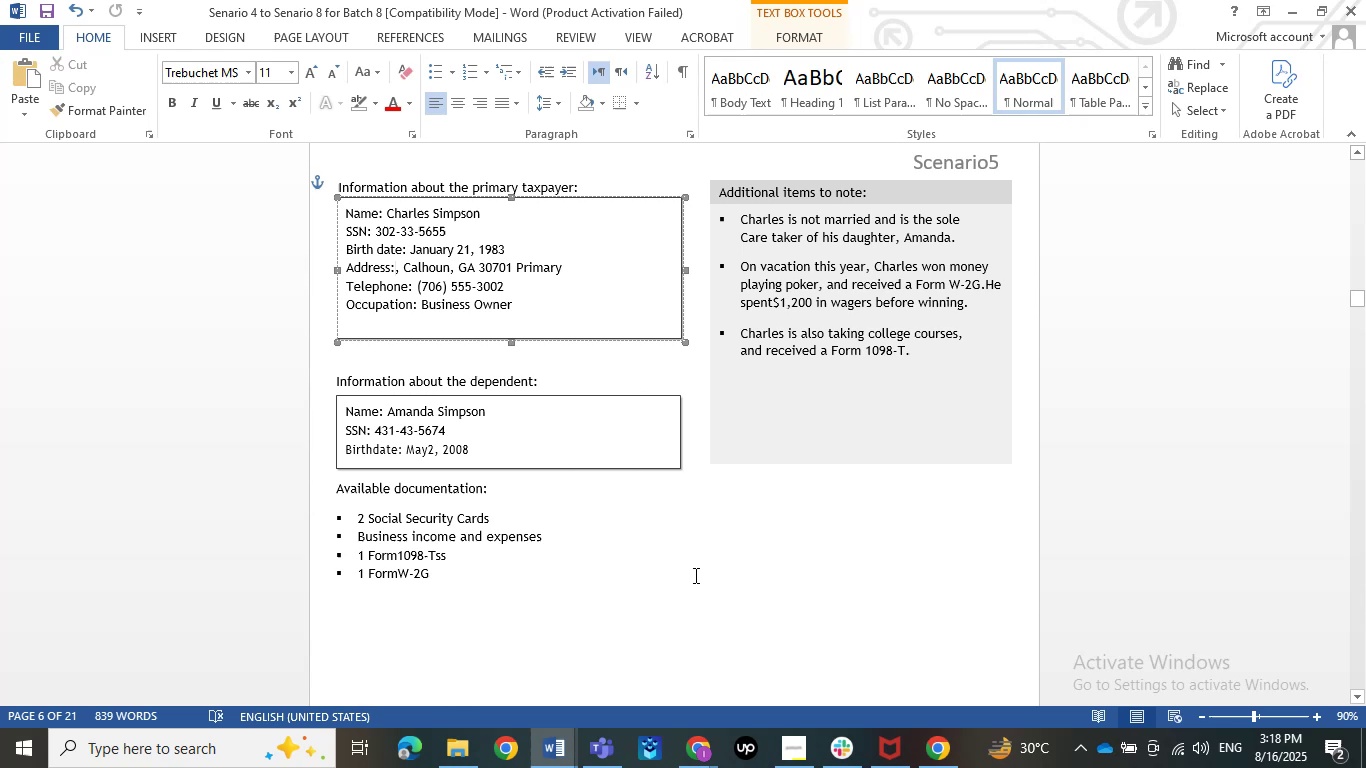 
hold_key(key=X, duration=0.33)
 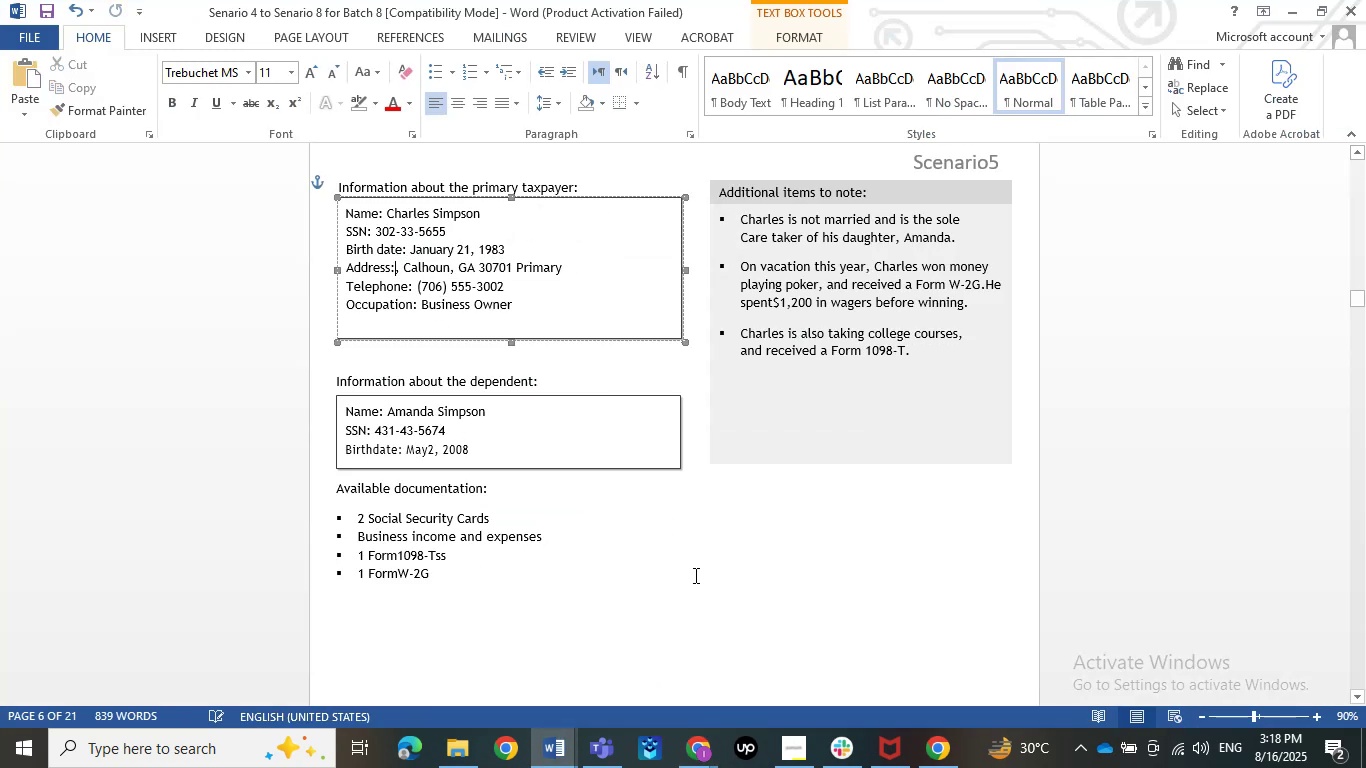 
key(Control+Z)
 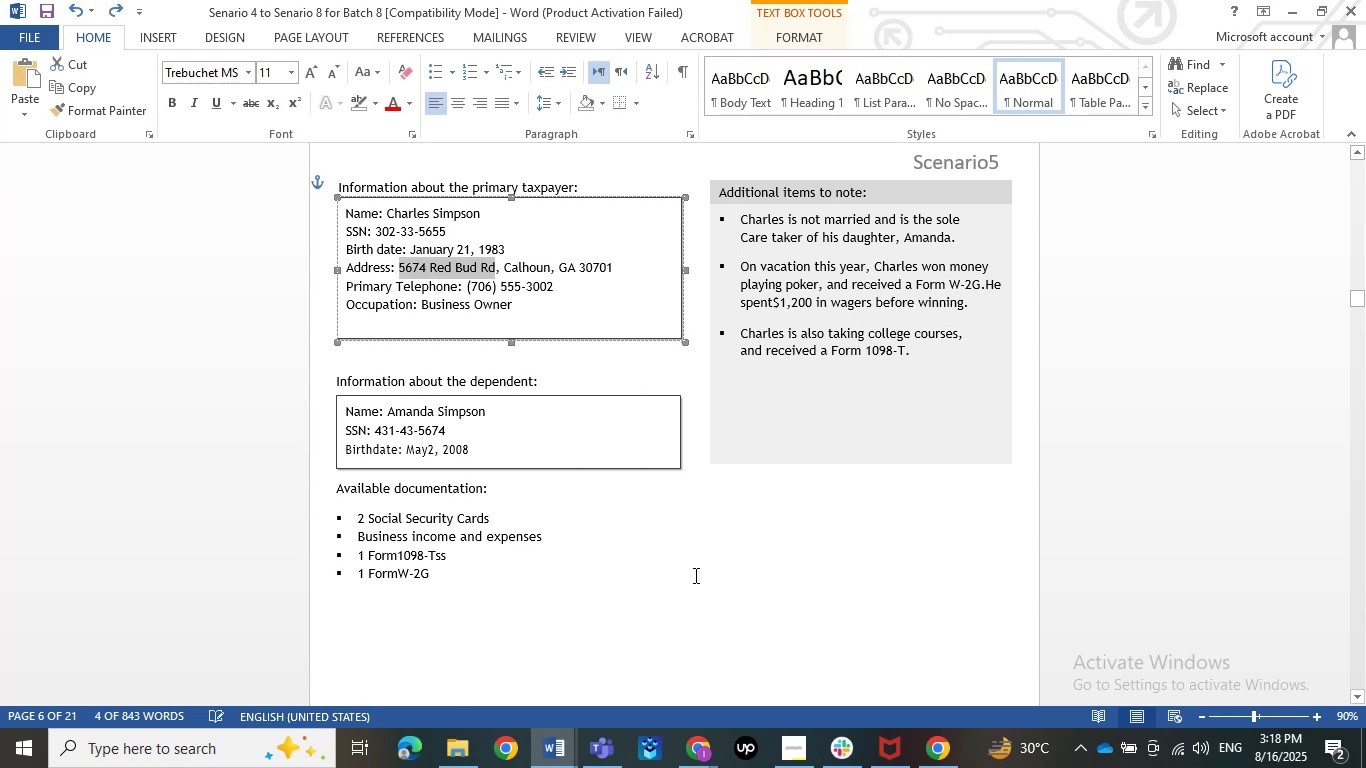 
key(Control+C)
 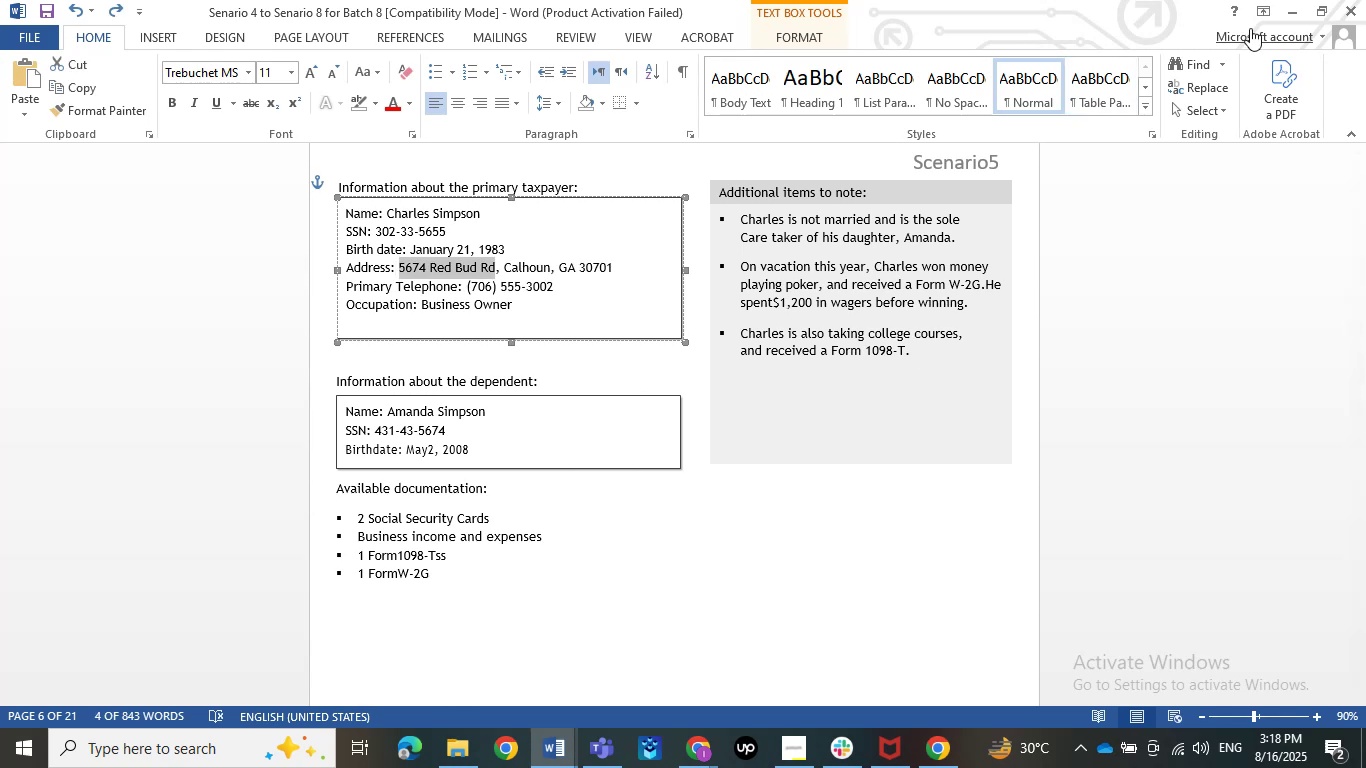 
left_click([1285, 12])
 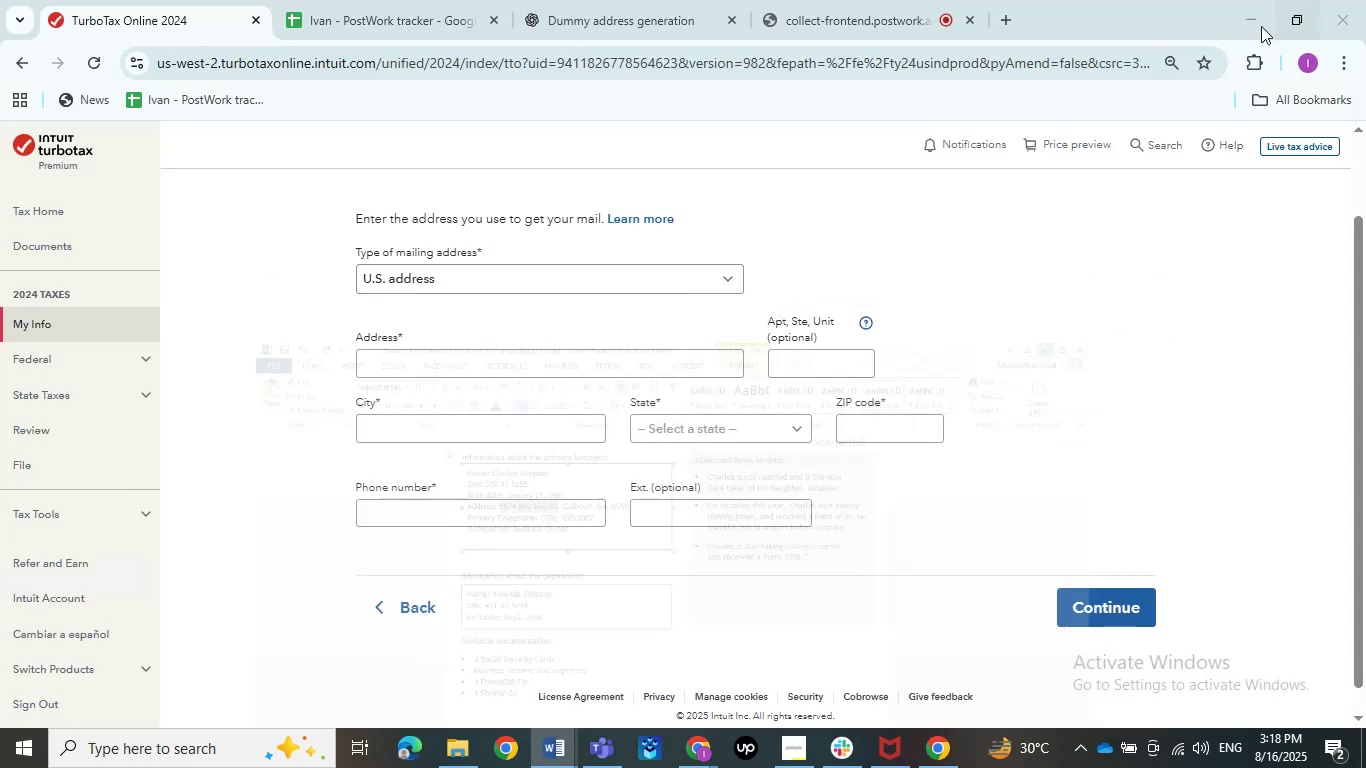 
key(Control+V)
 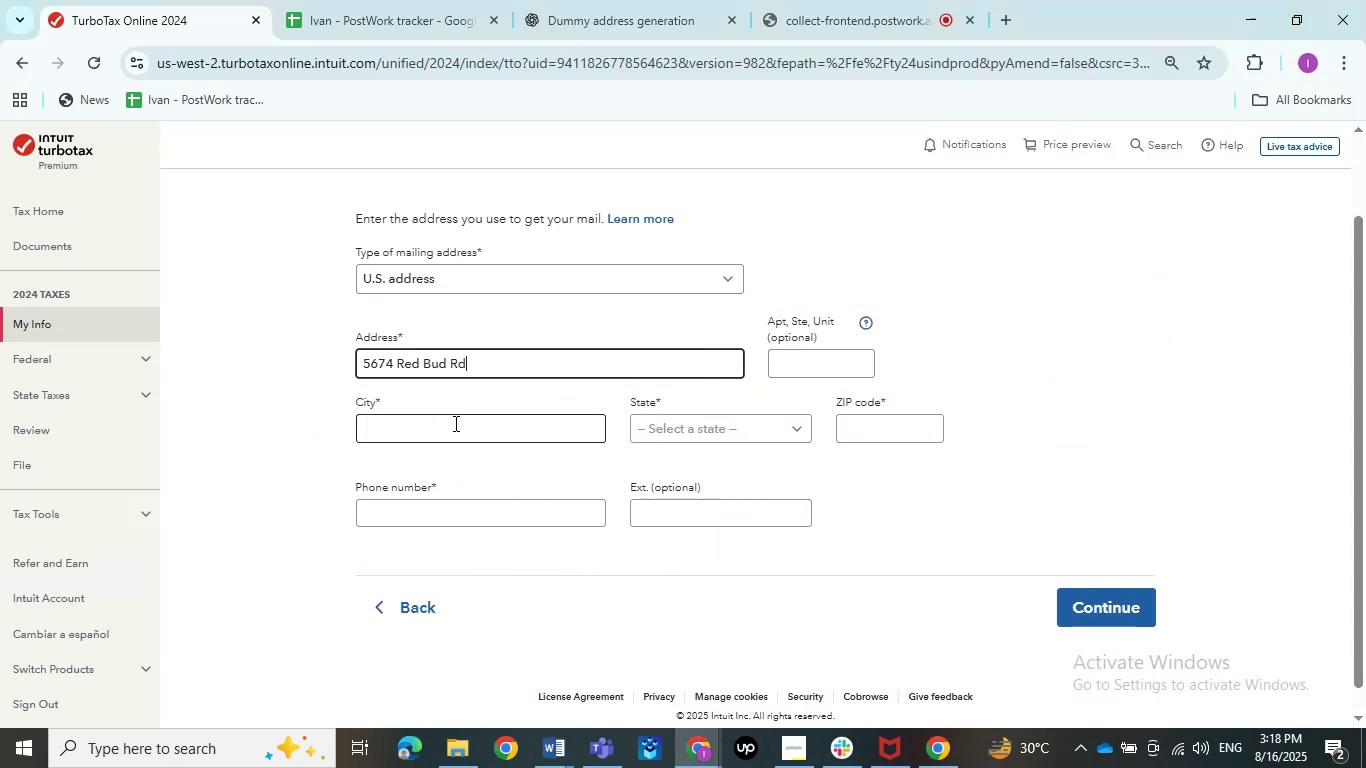 
key(Tab)
 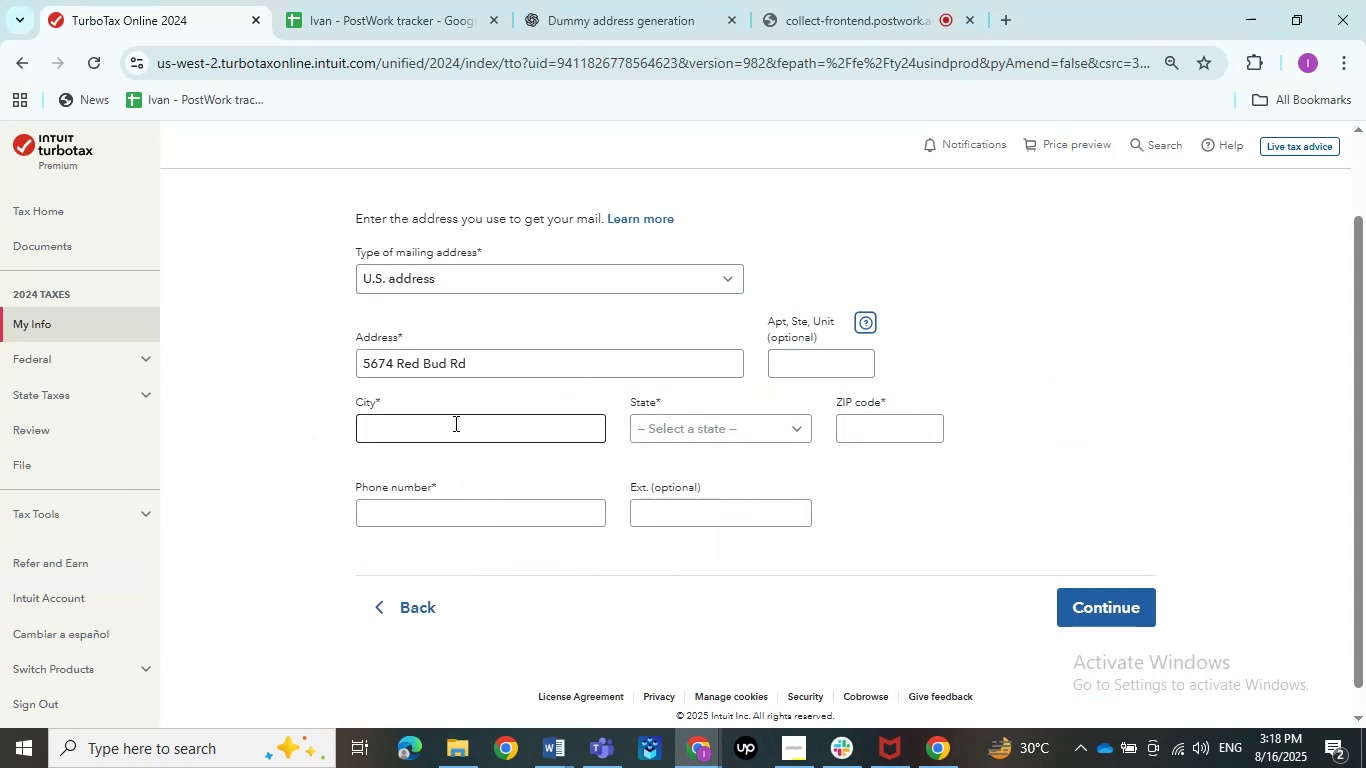 
key(Tab)
 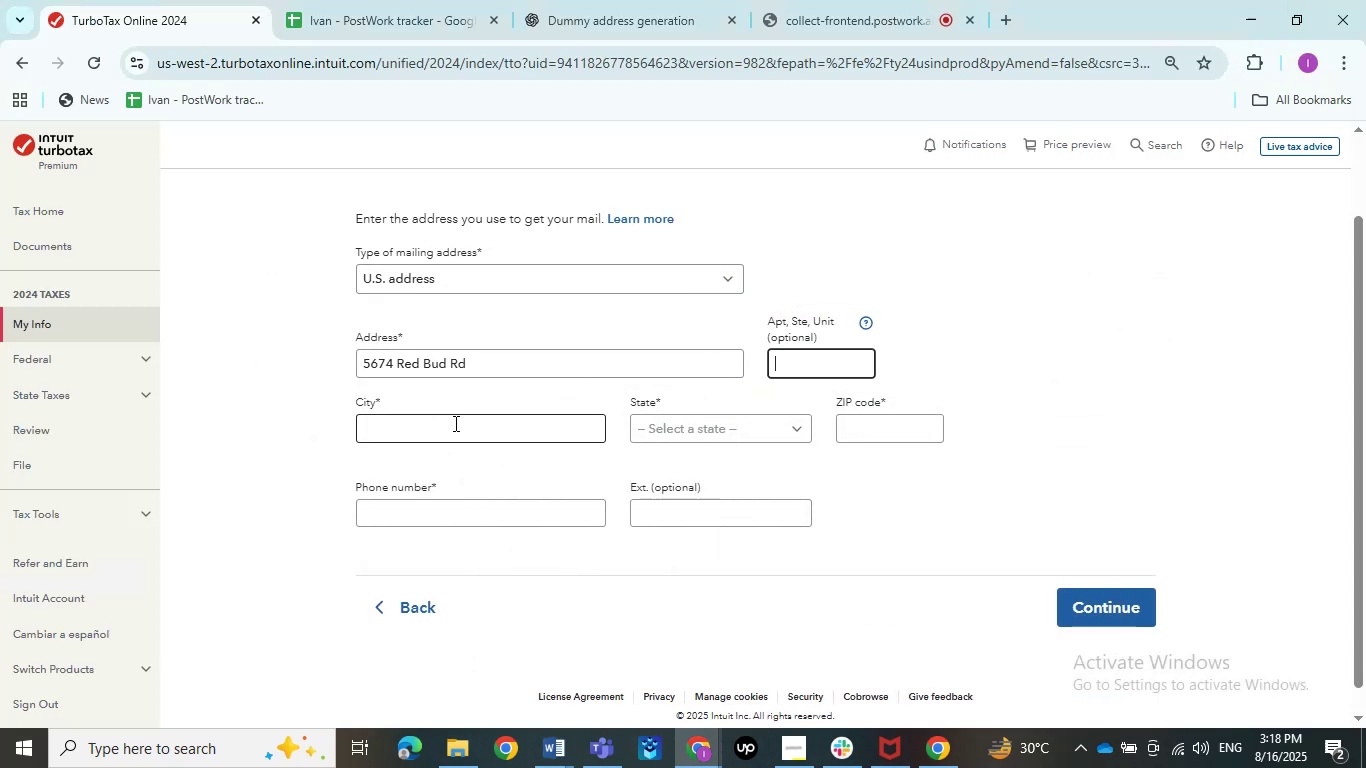 
key(Tab)
 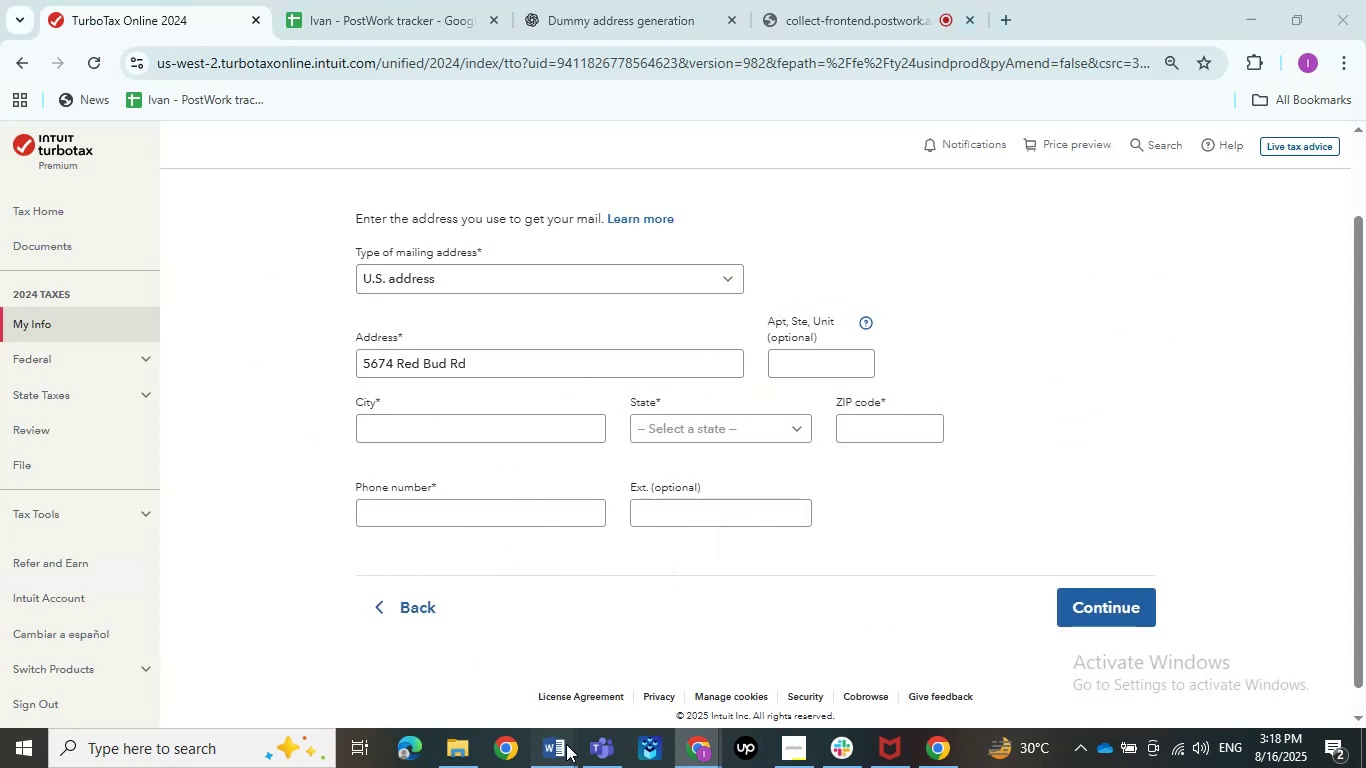 
double_click([459, 649])
 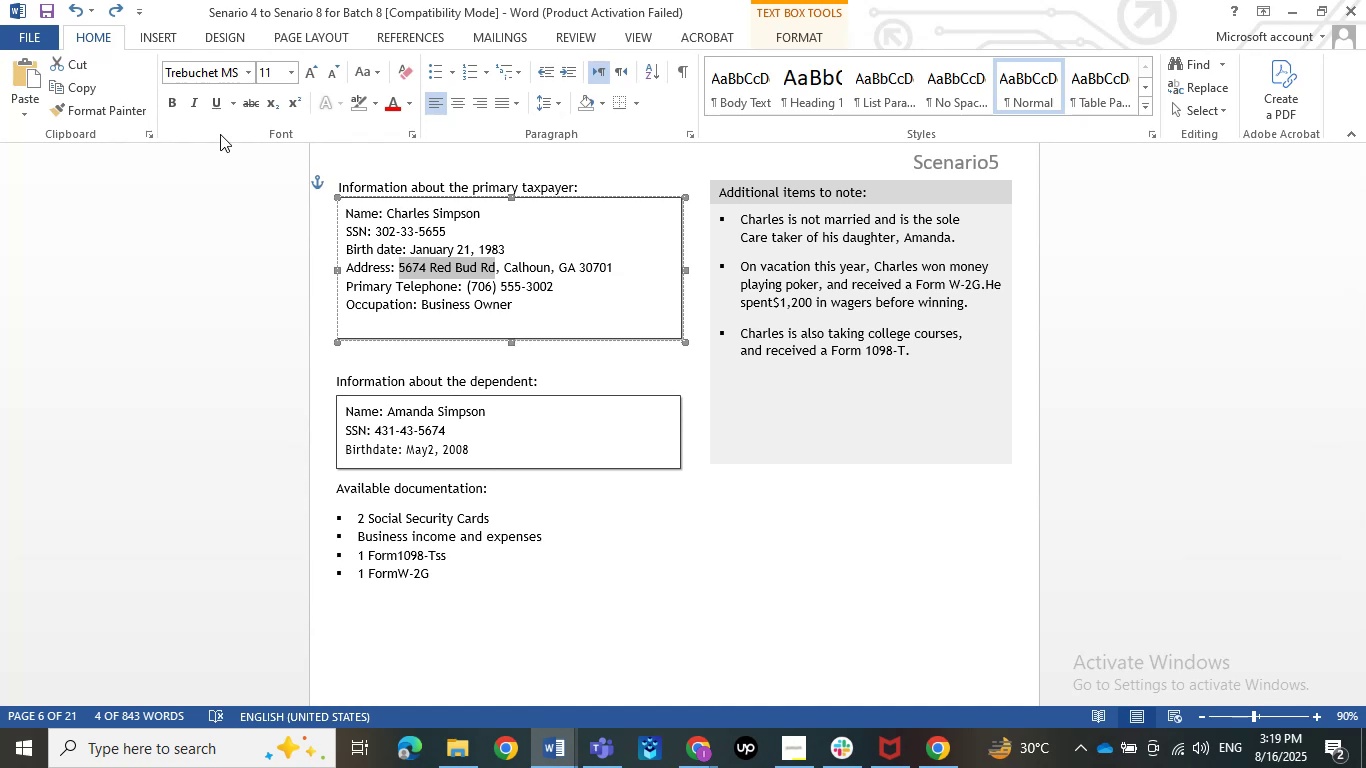 
wait(7.94)
 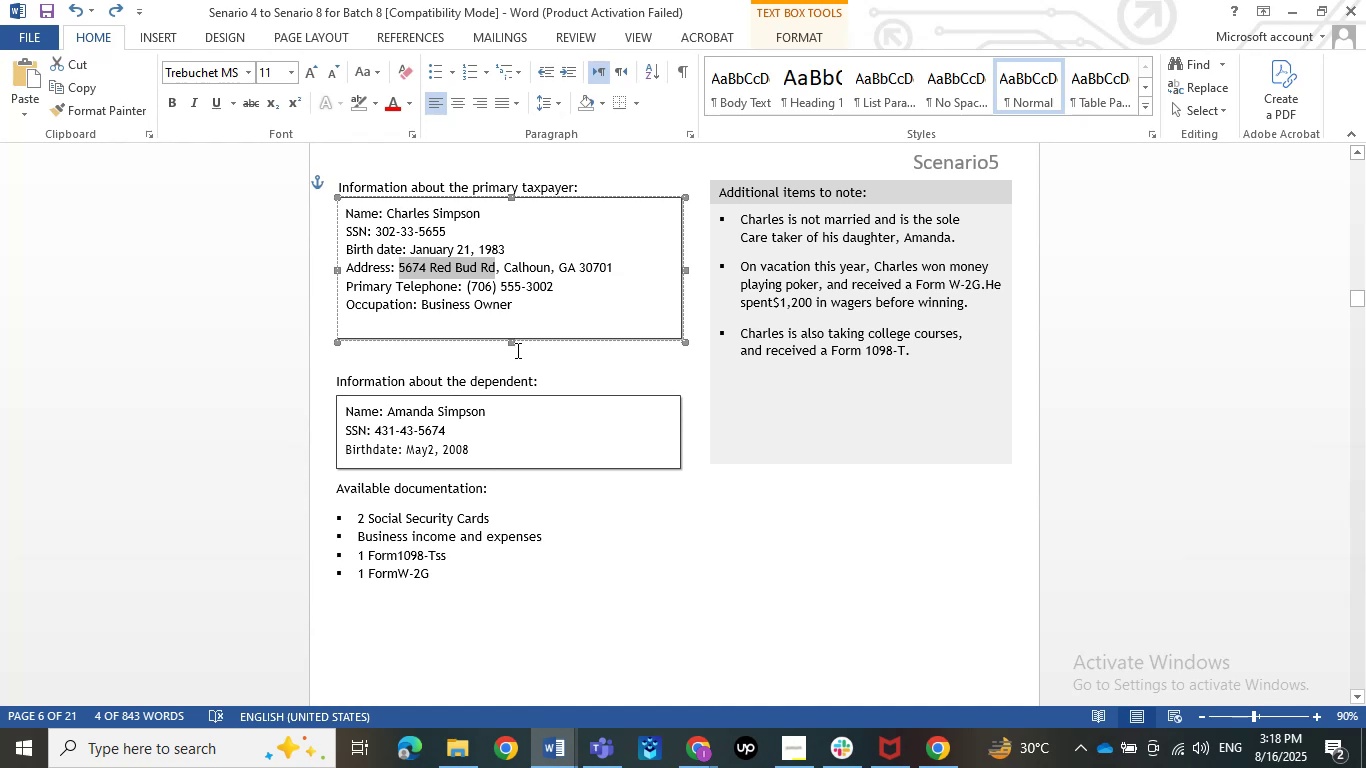 
left_click([507, 263])
 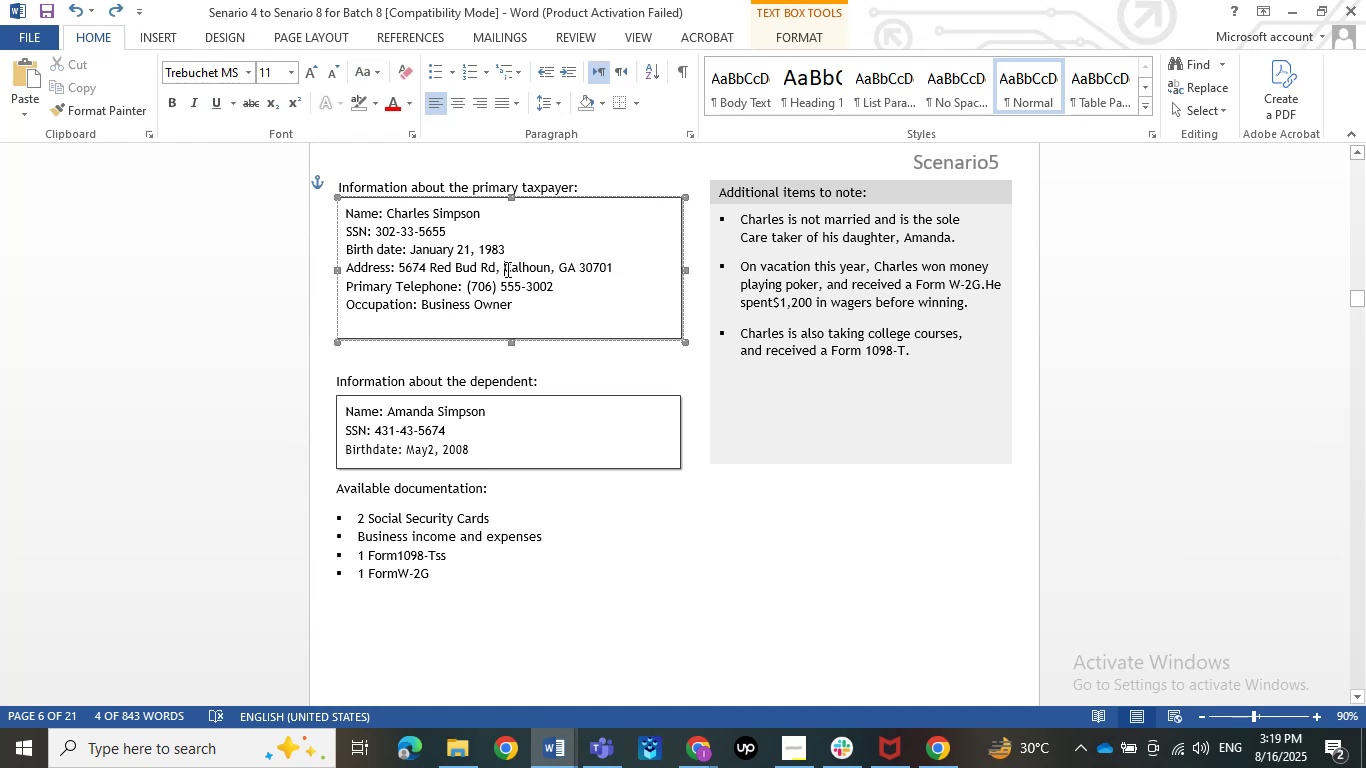 
left_click_drag(start_coordinate=[506, 269], to_coordinate=[548, 270])
 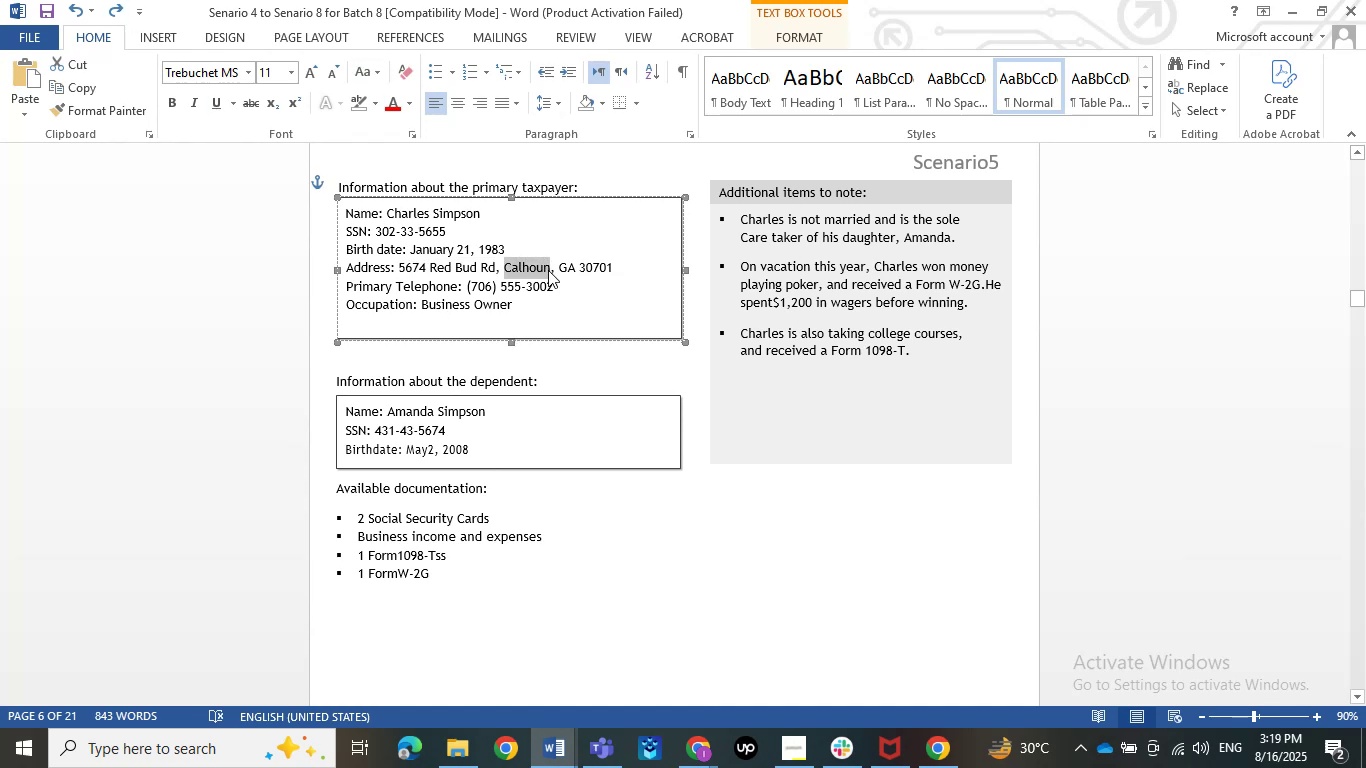 
key(Control+C)
 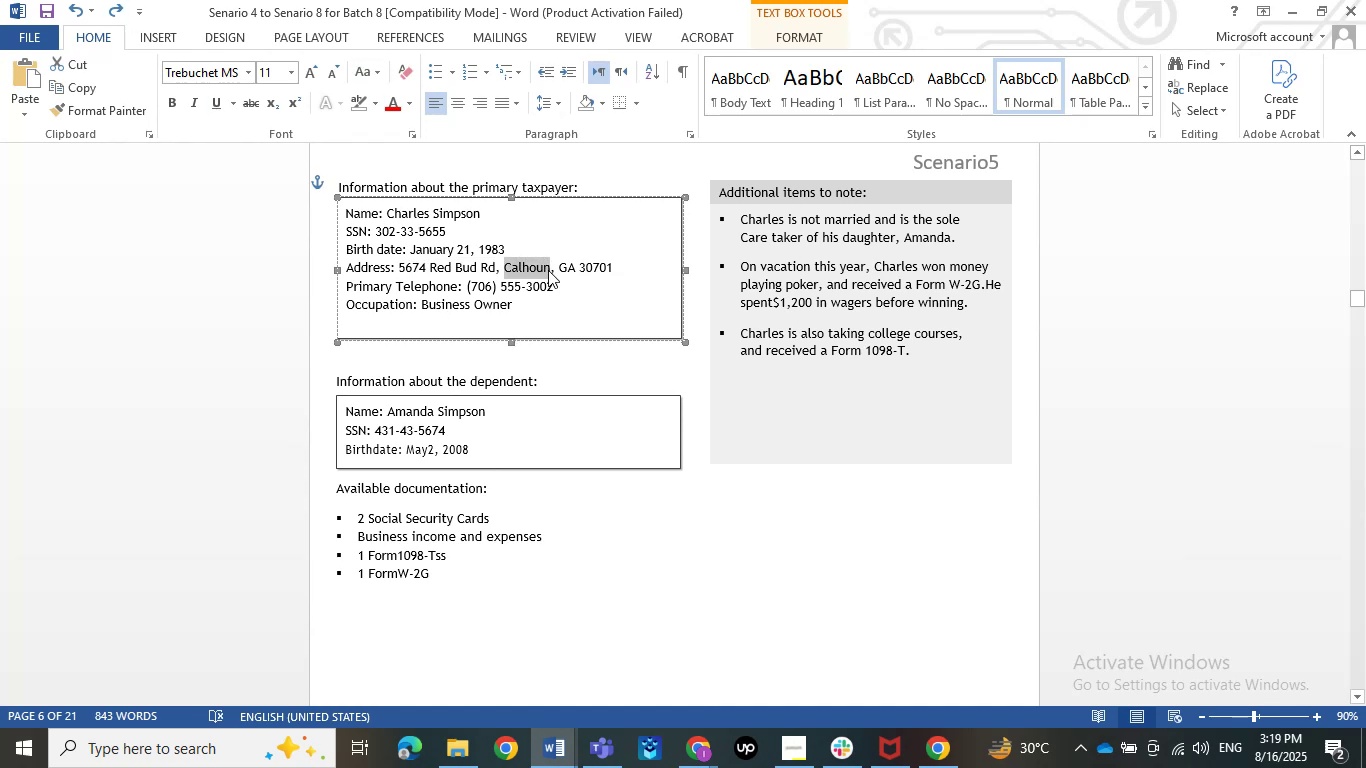 
key(Control+C)
 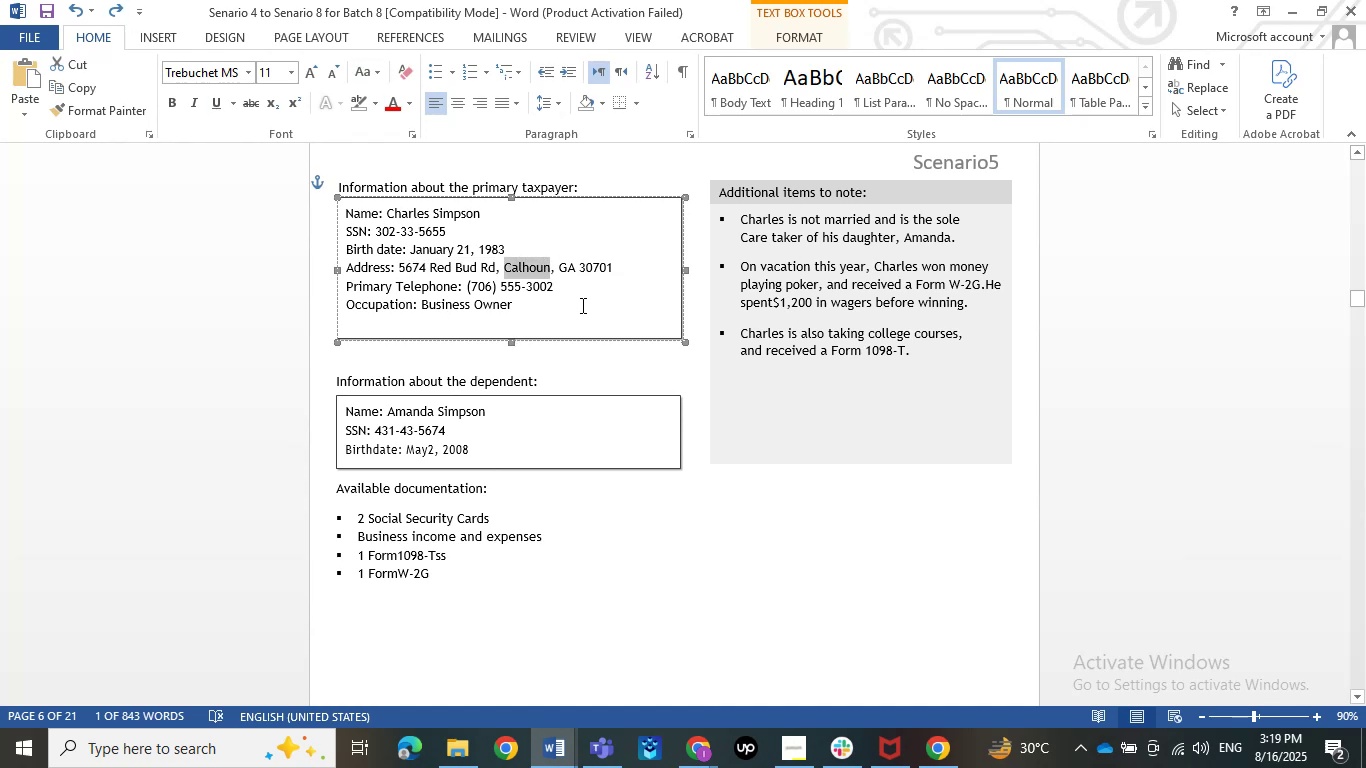 
key(Control+C)
 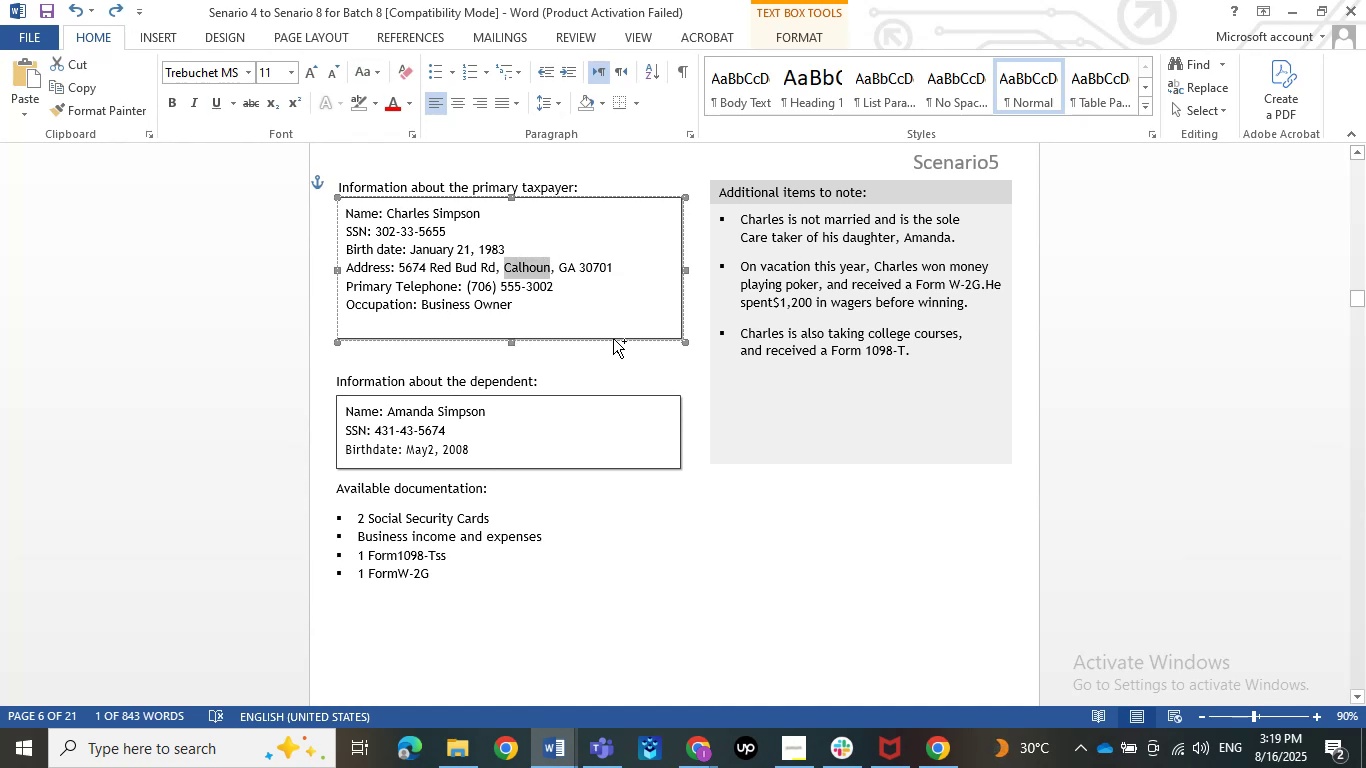 
key(Control+C)
 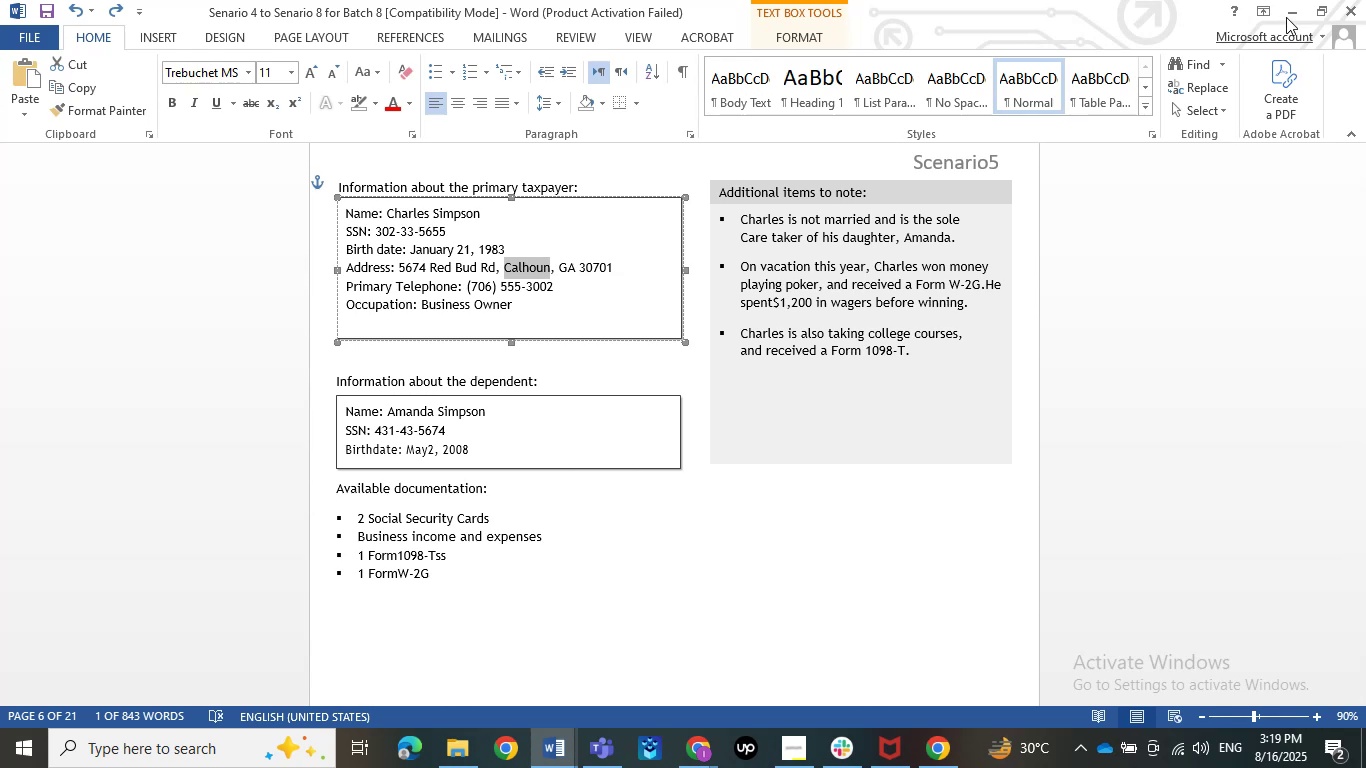 
left_click([1286, 16])
 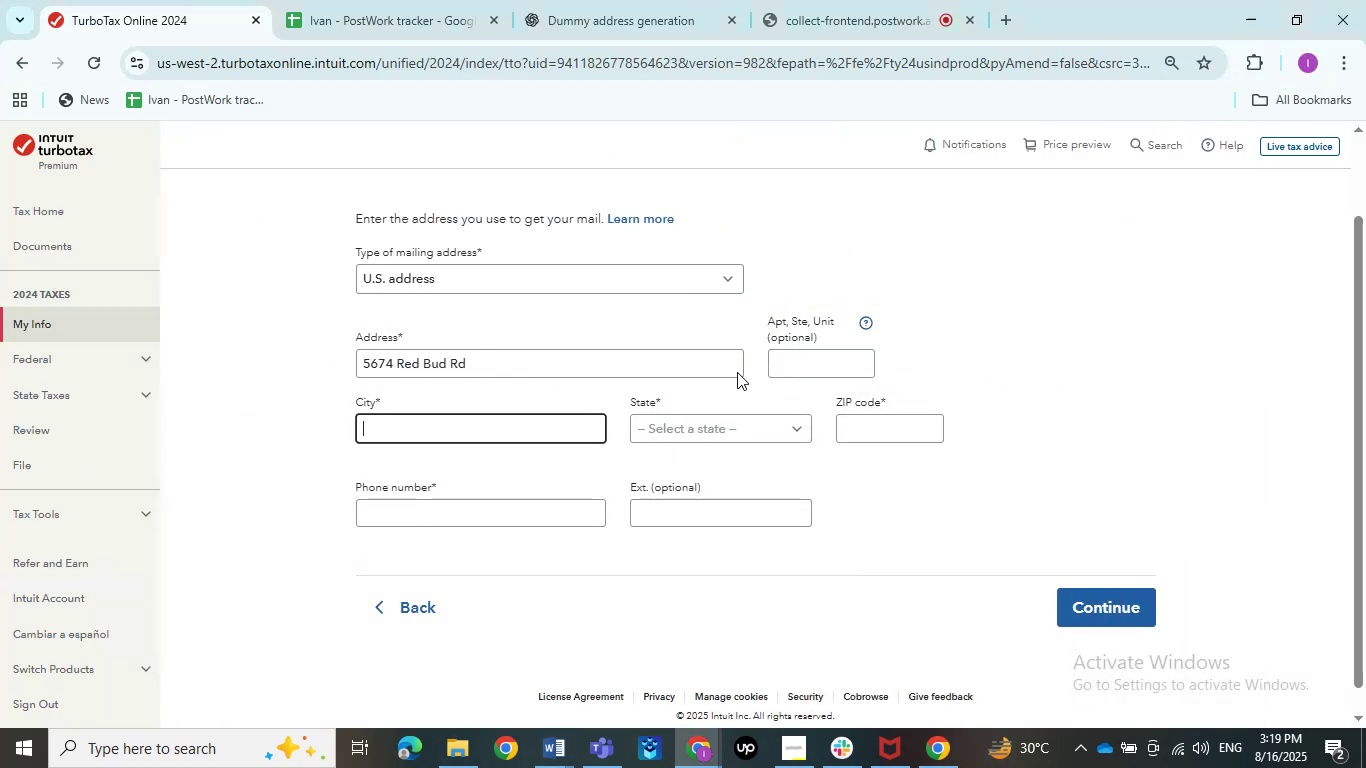 
key(Control+V)
 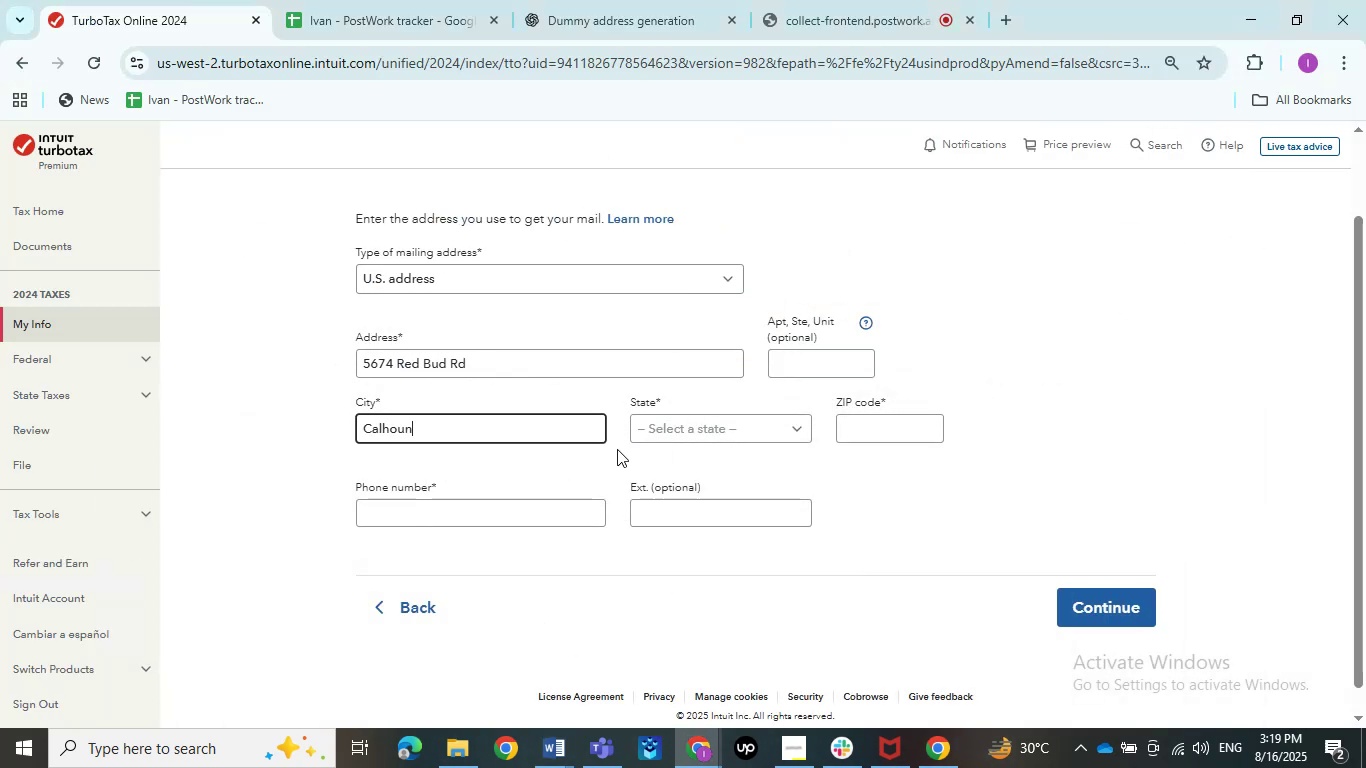 
key(Backquote)
 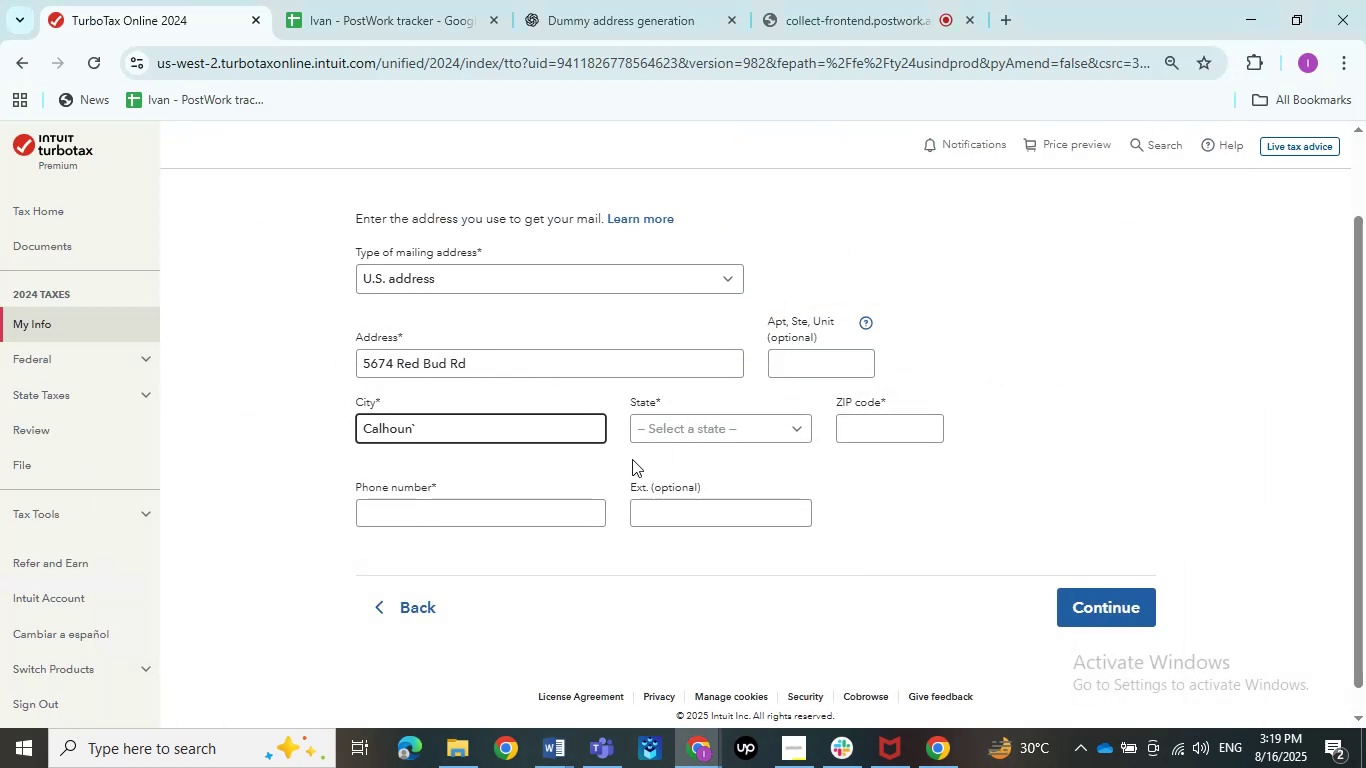 
key(Backspace)
 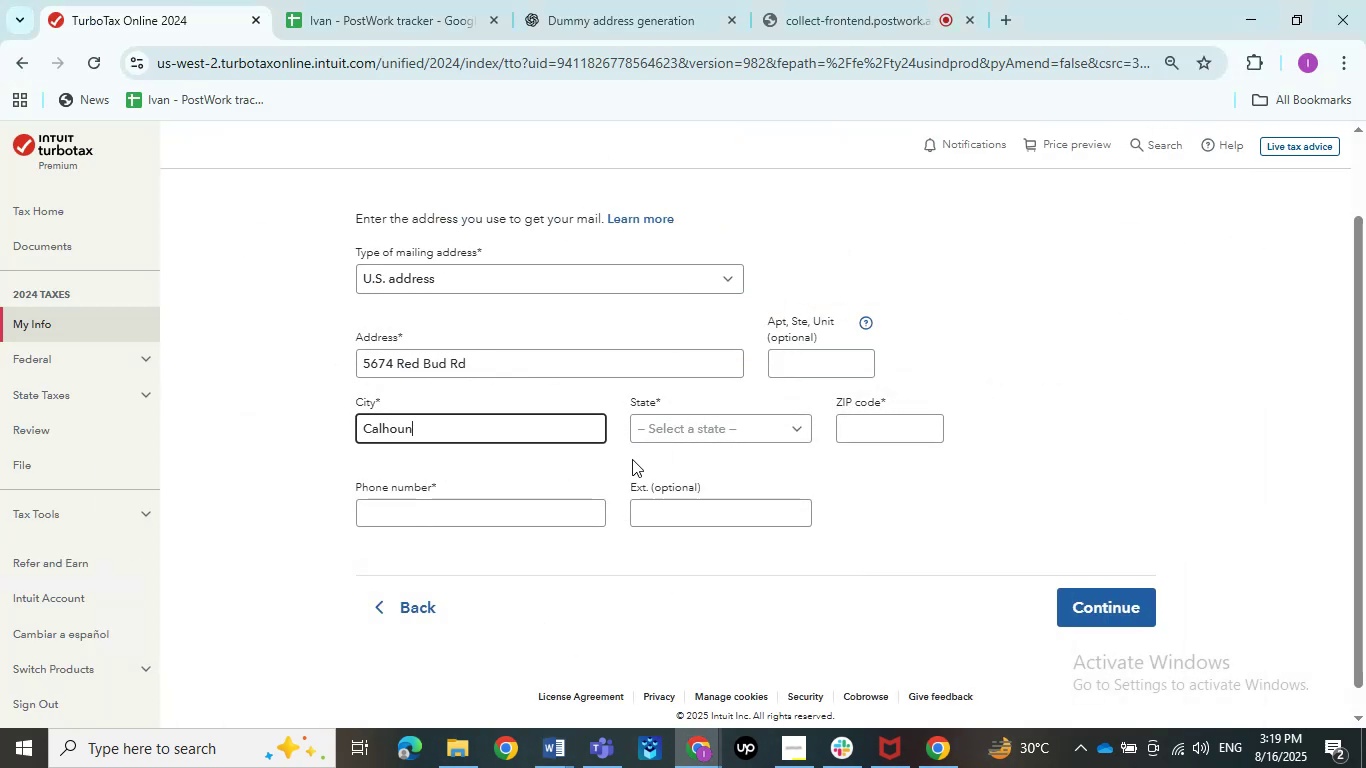 
key(Tab)
 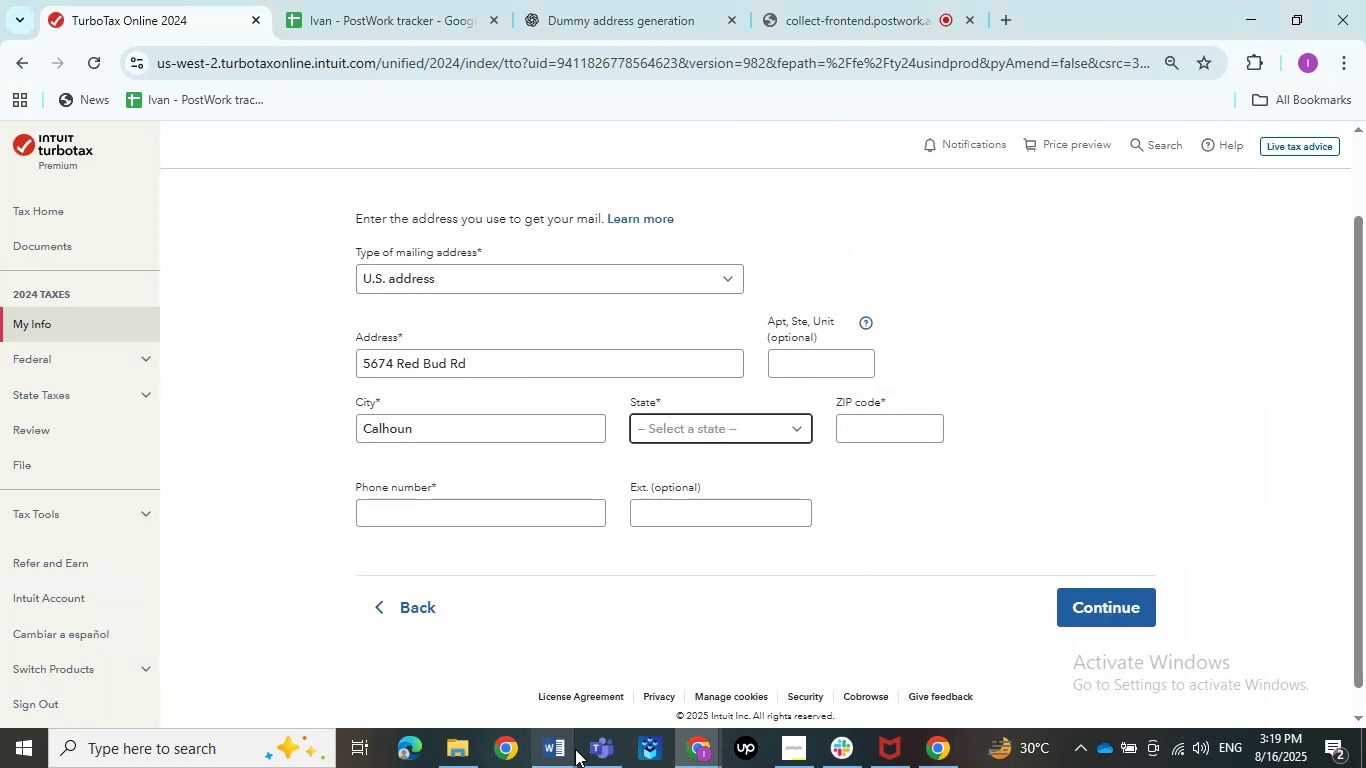 
double_click([396, 635])
 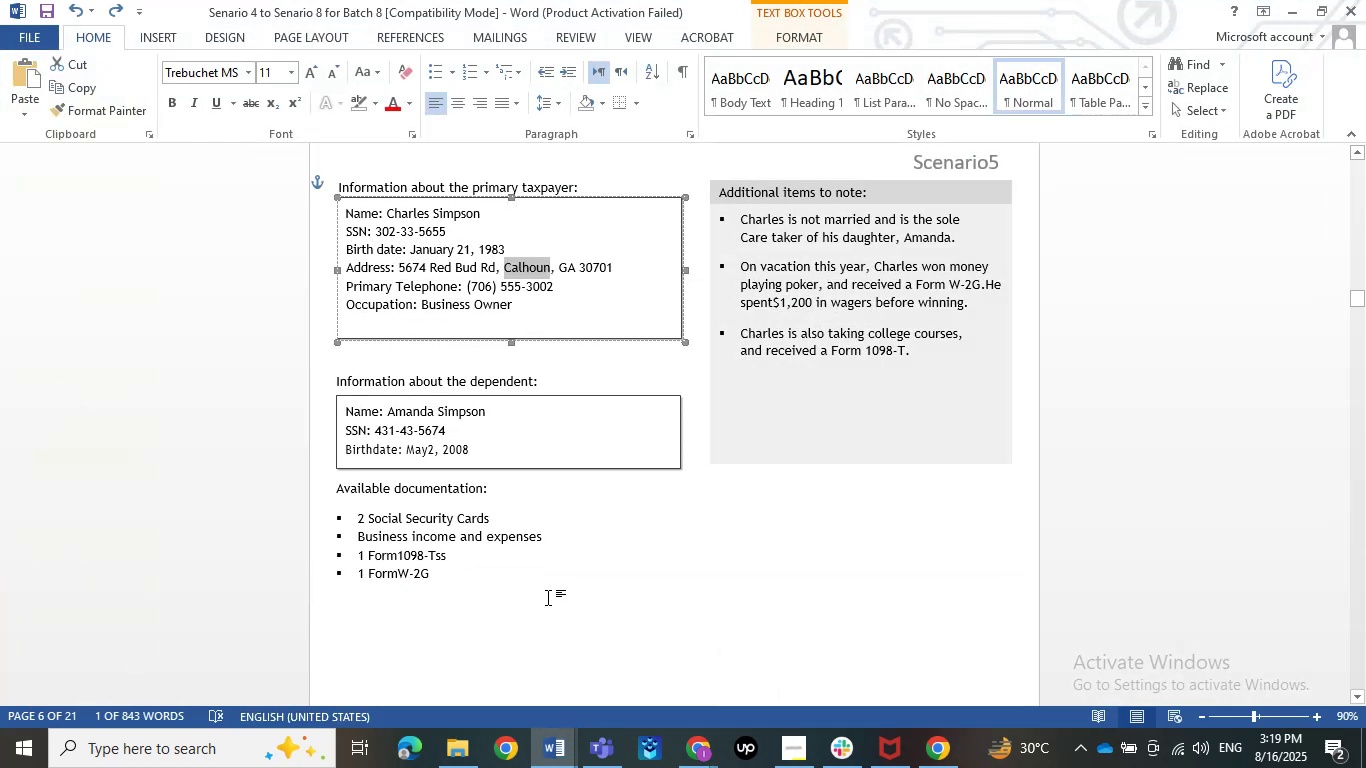 
left_click_drag(start_coordinate=[550, 597], to_coordinate=[571, 595])
 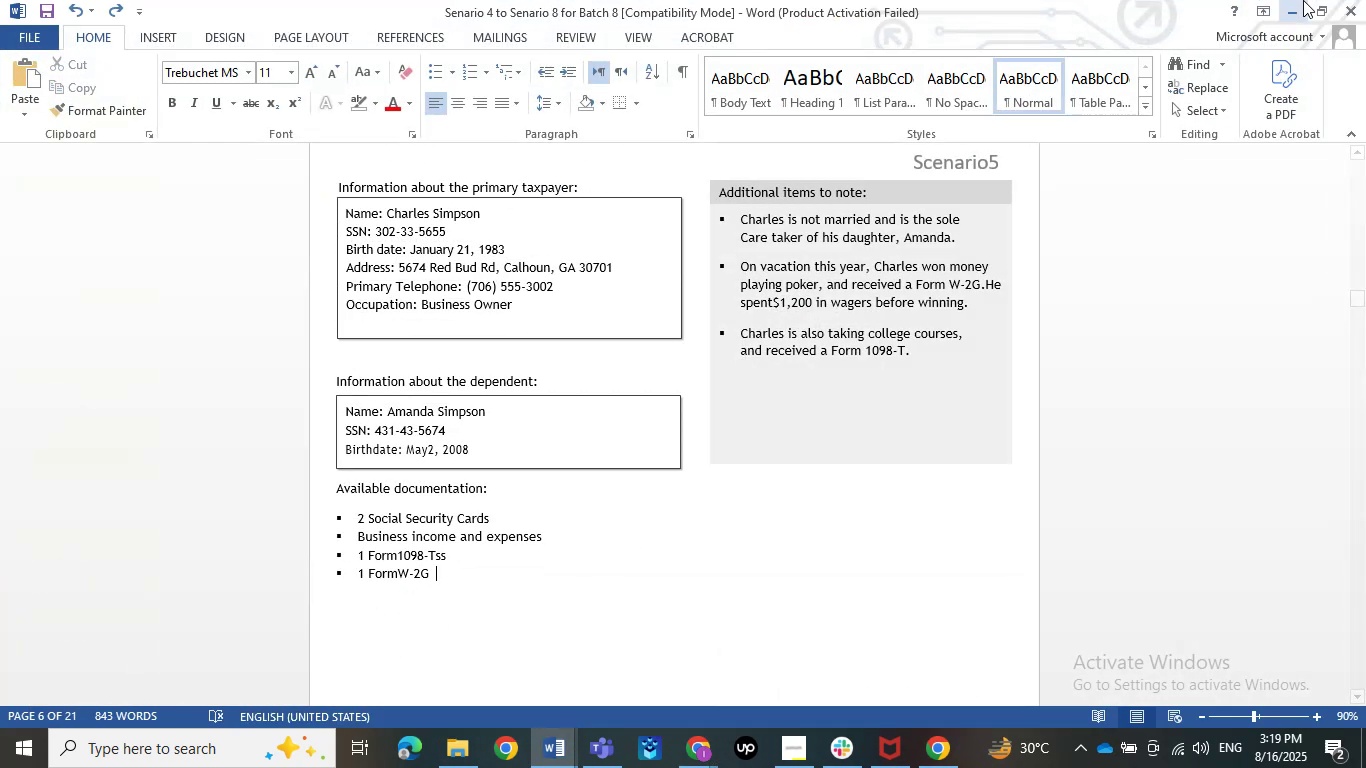 
left_click([1303, 0])
 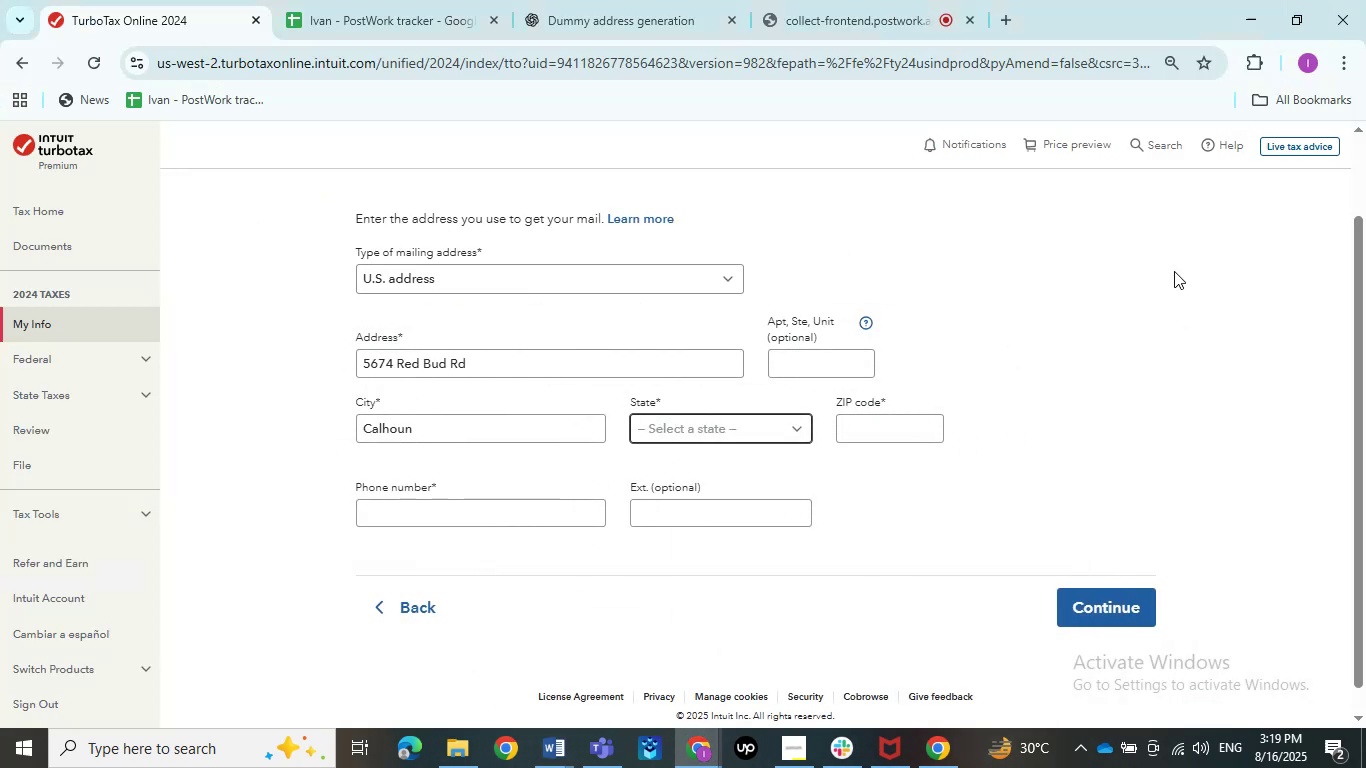 
key(G)
 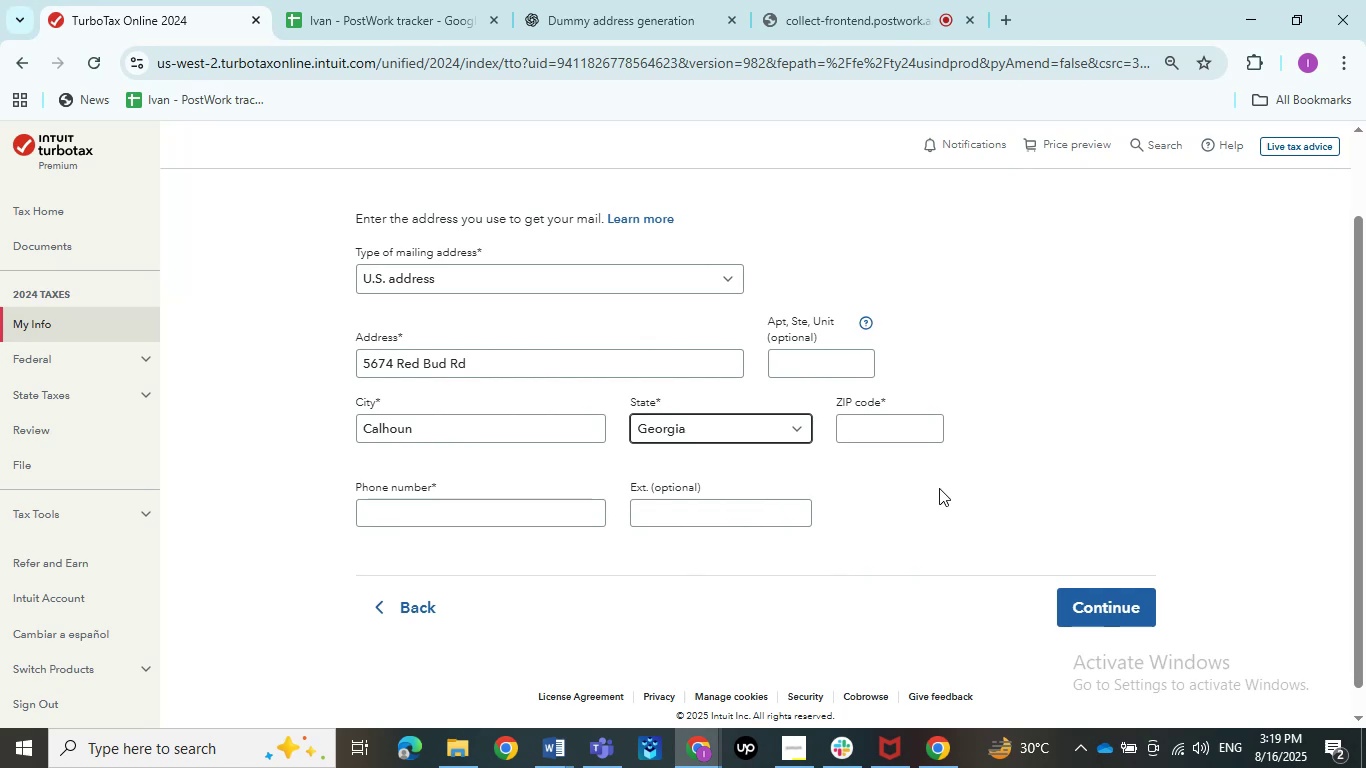 
double_click([852, 429])
 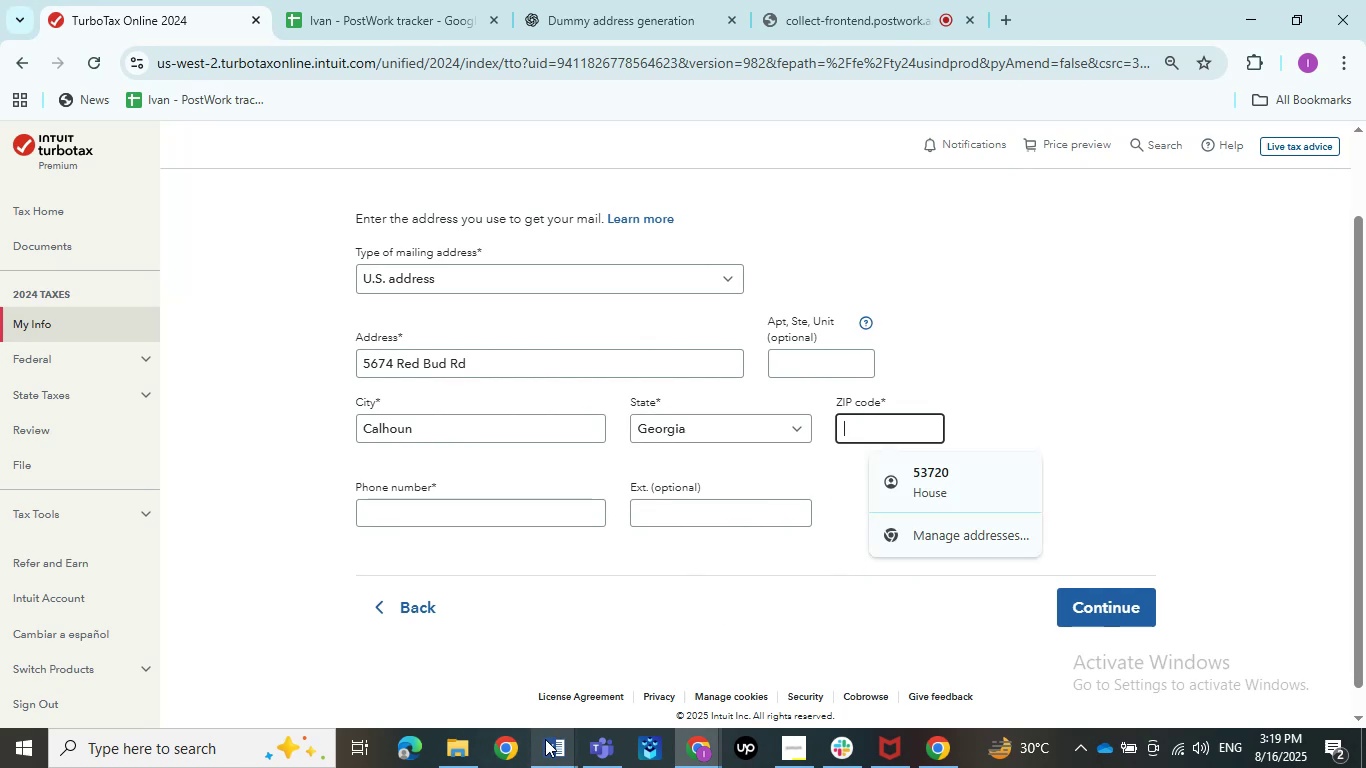 
double_click([483, 685])
 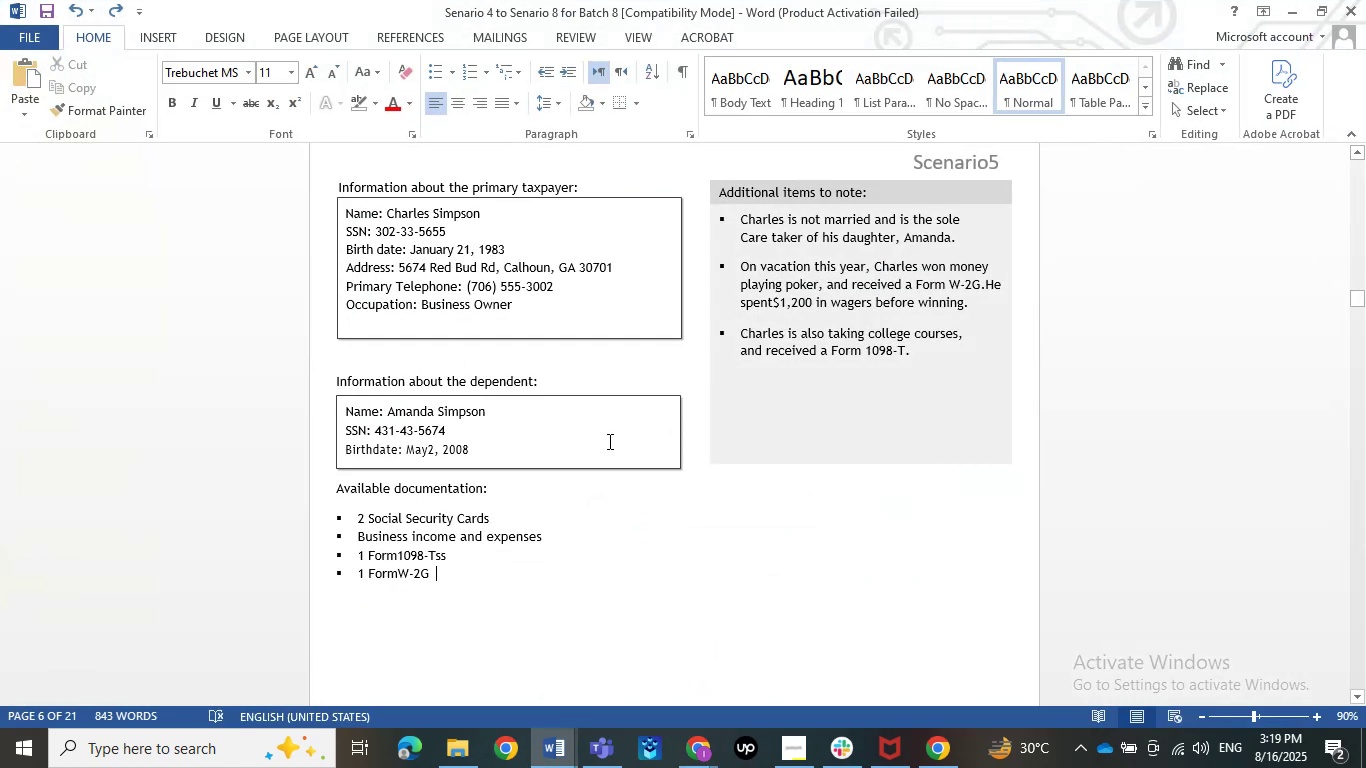 
wait(7.58)
 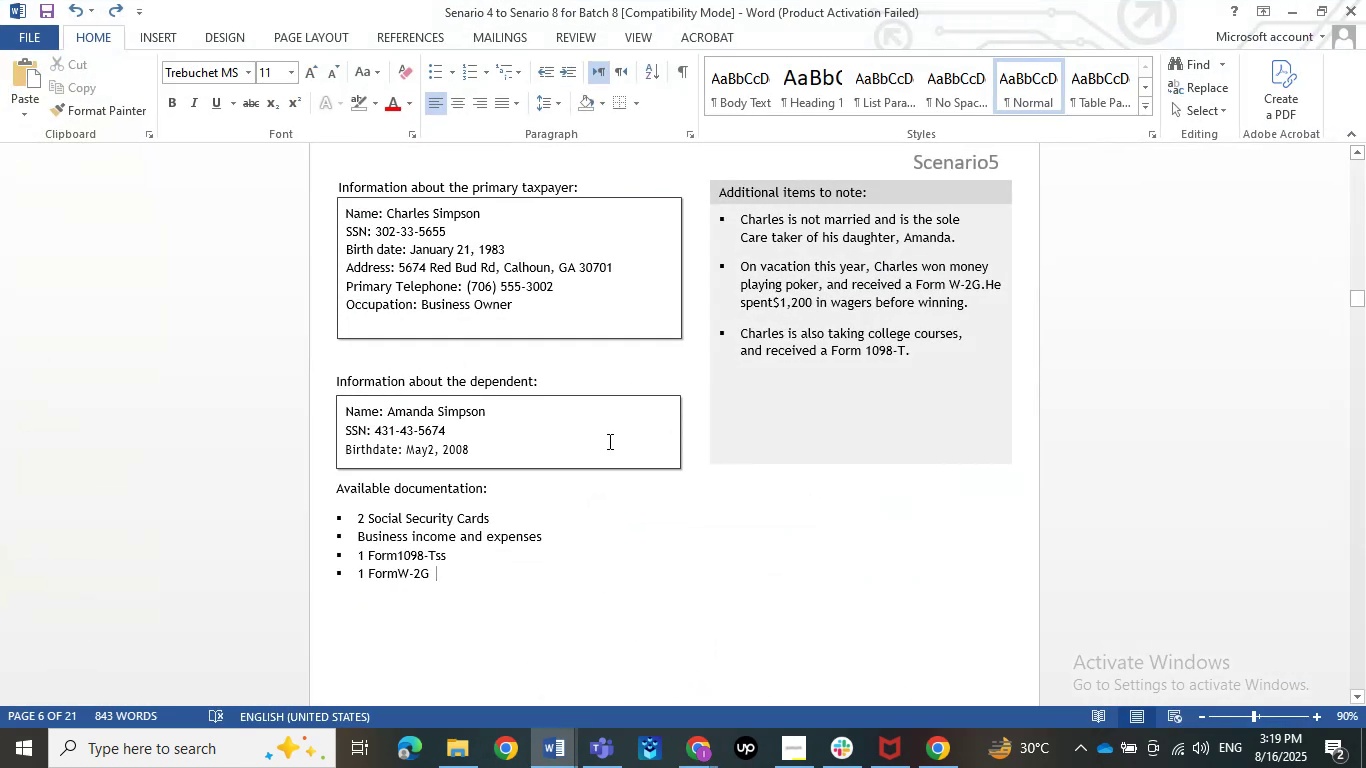 
left_click([1295, 0])
 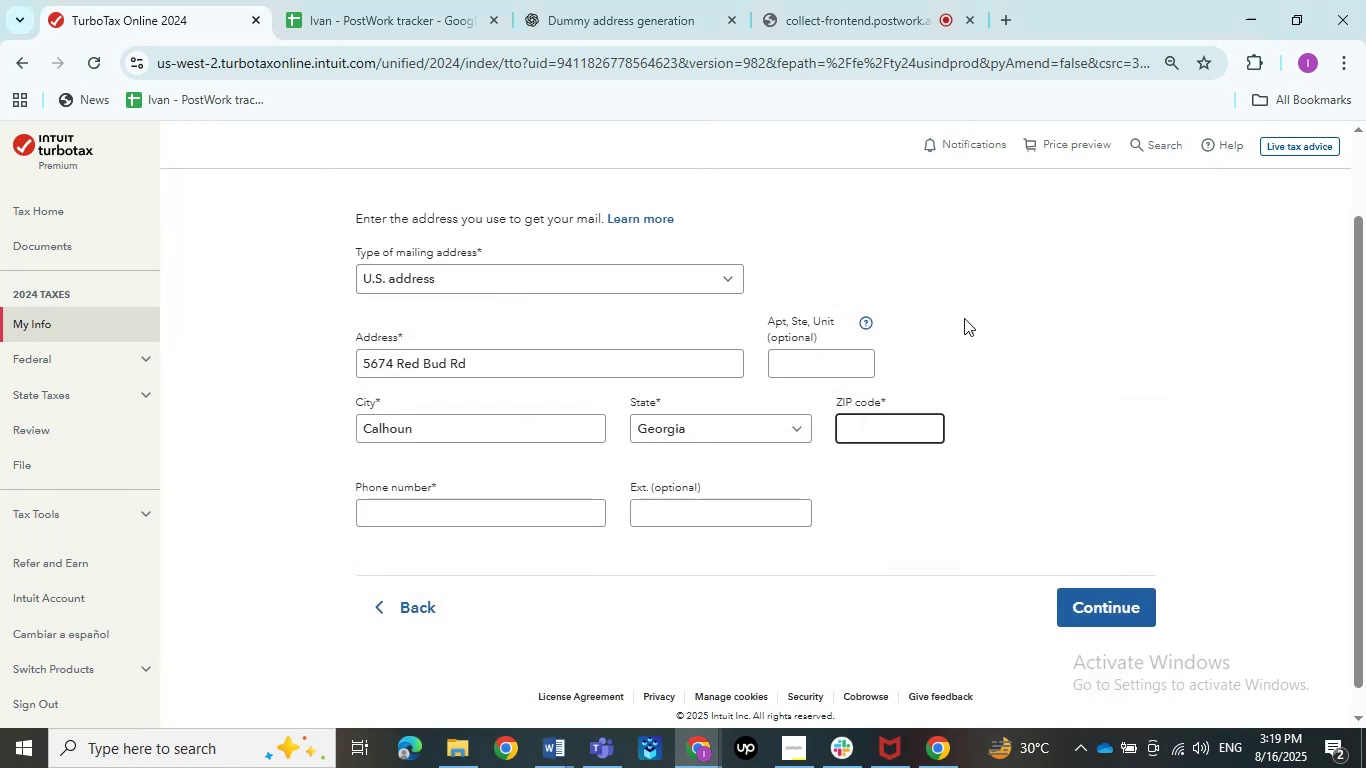 
key(Numpad3)
 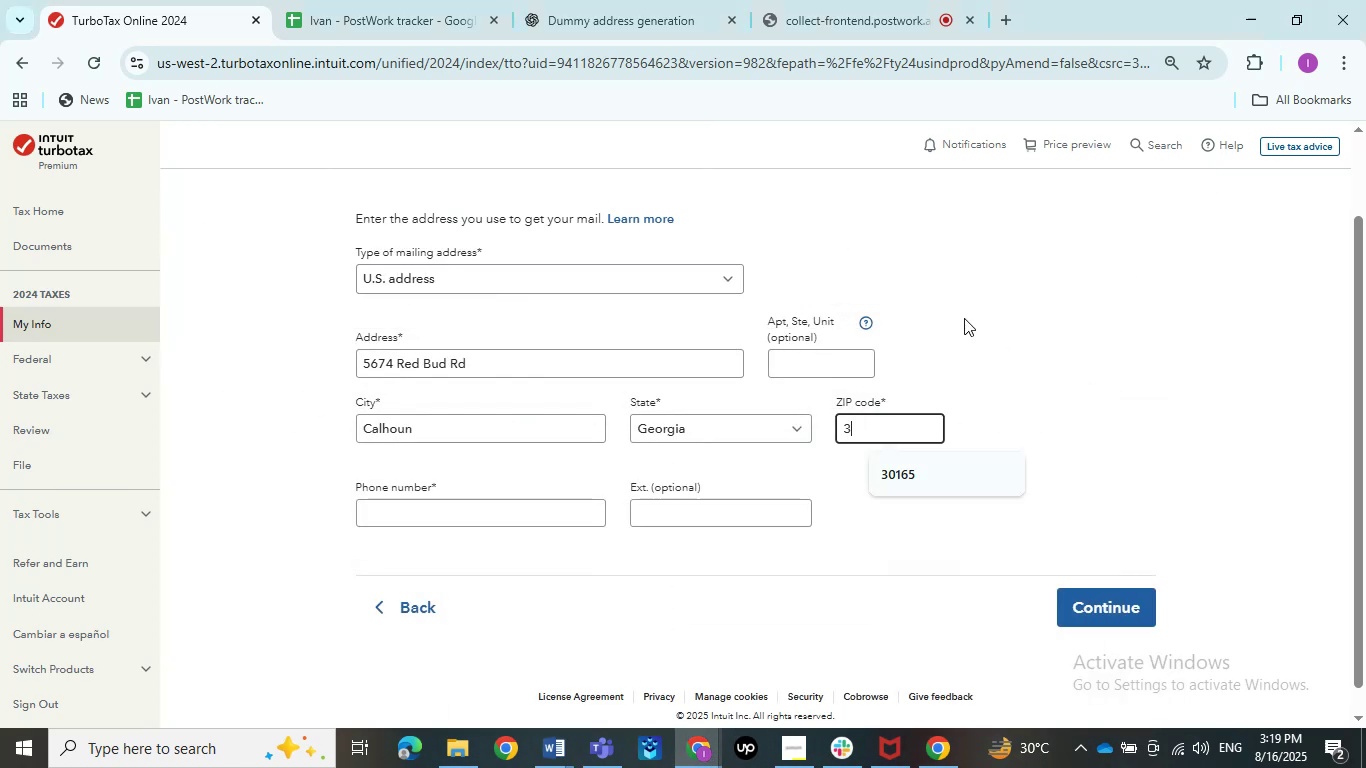 
key(Numpad0)
 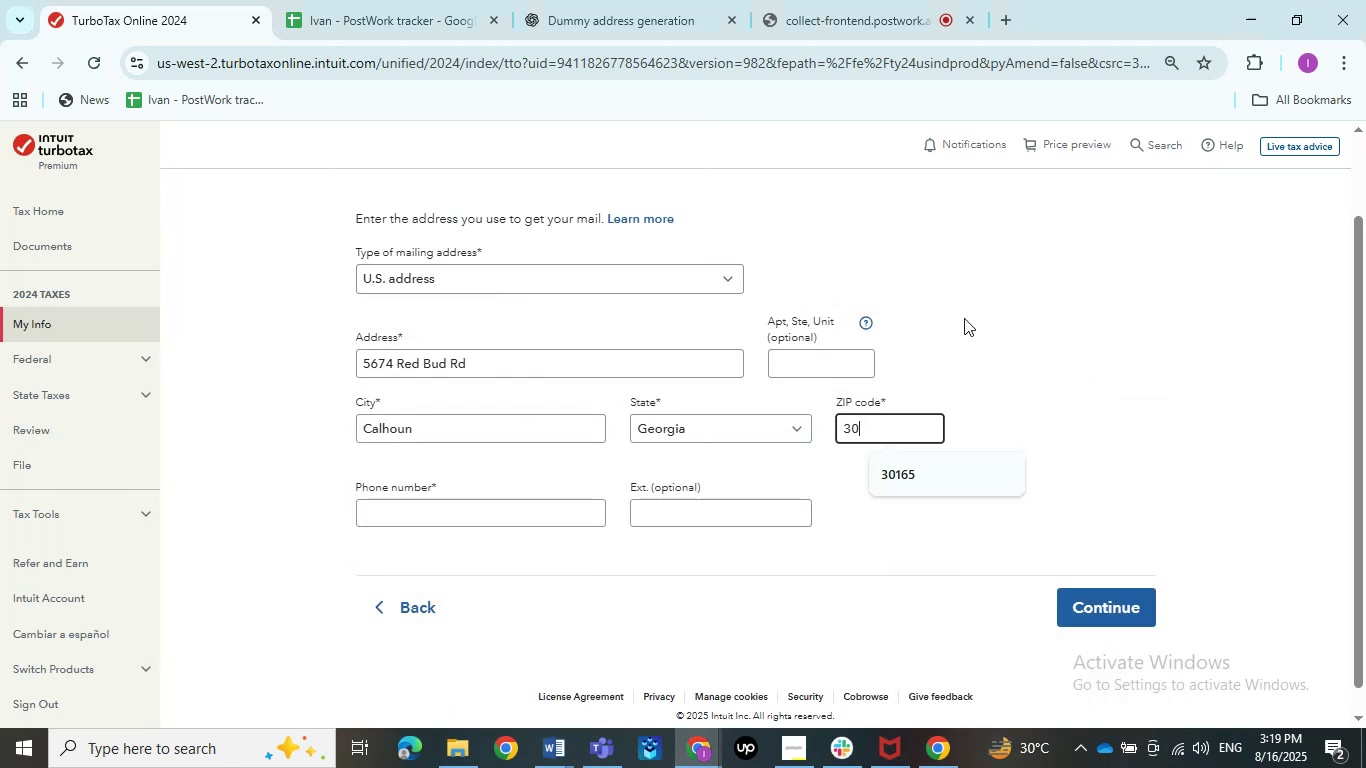 
key(Numpad7)
 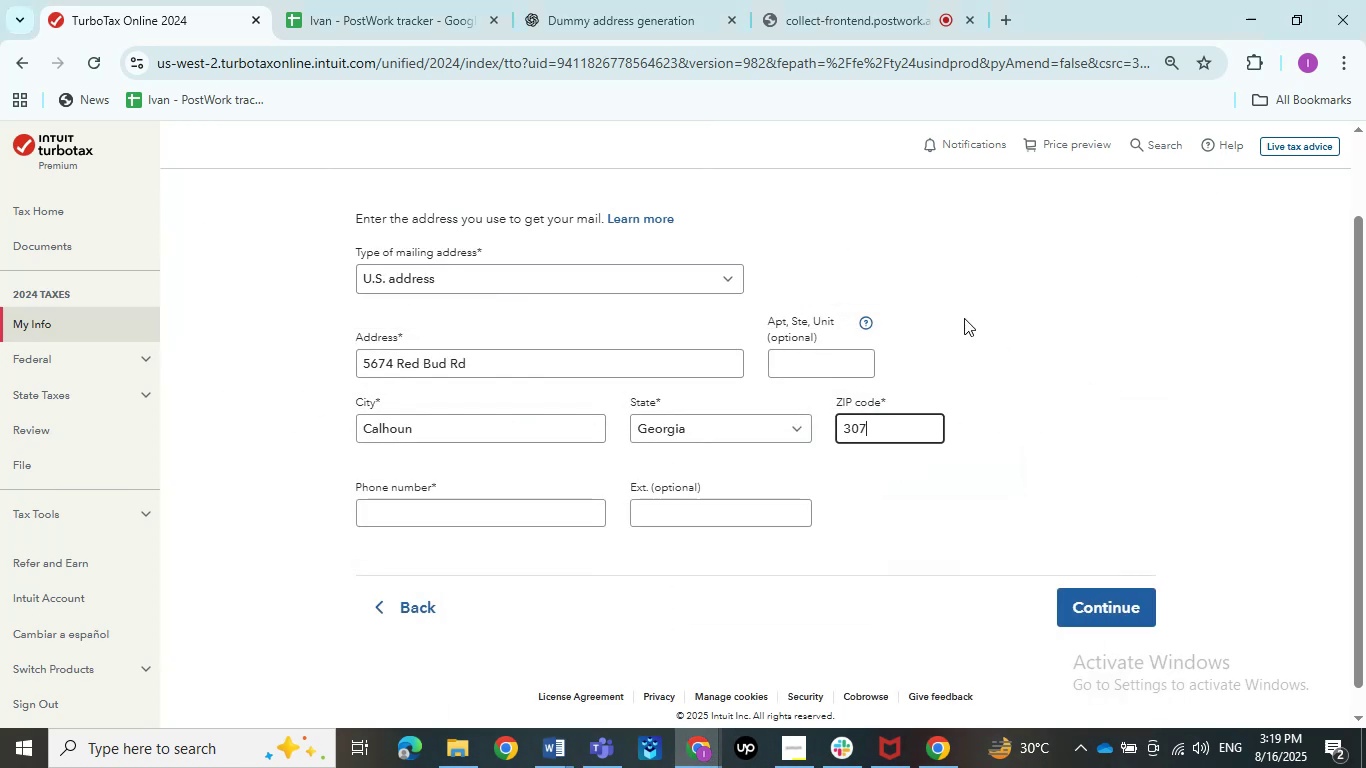 
key(Numpad0)
 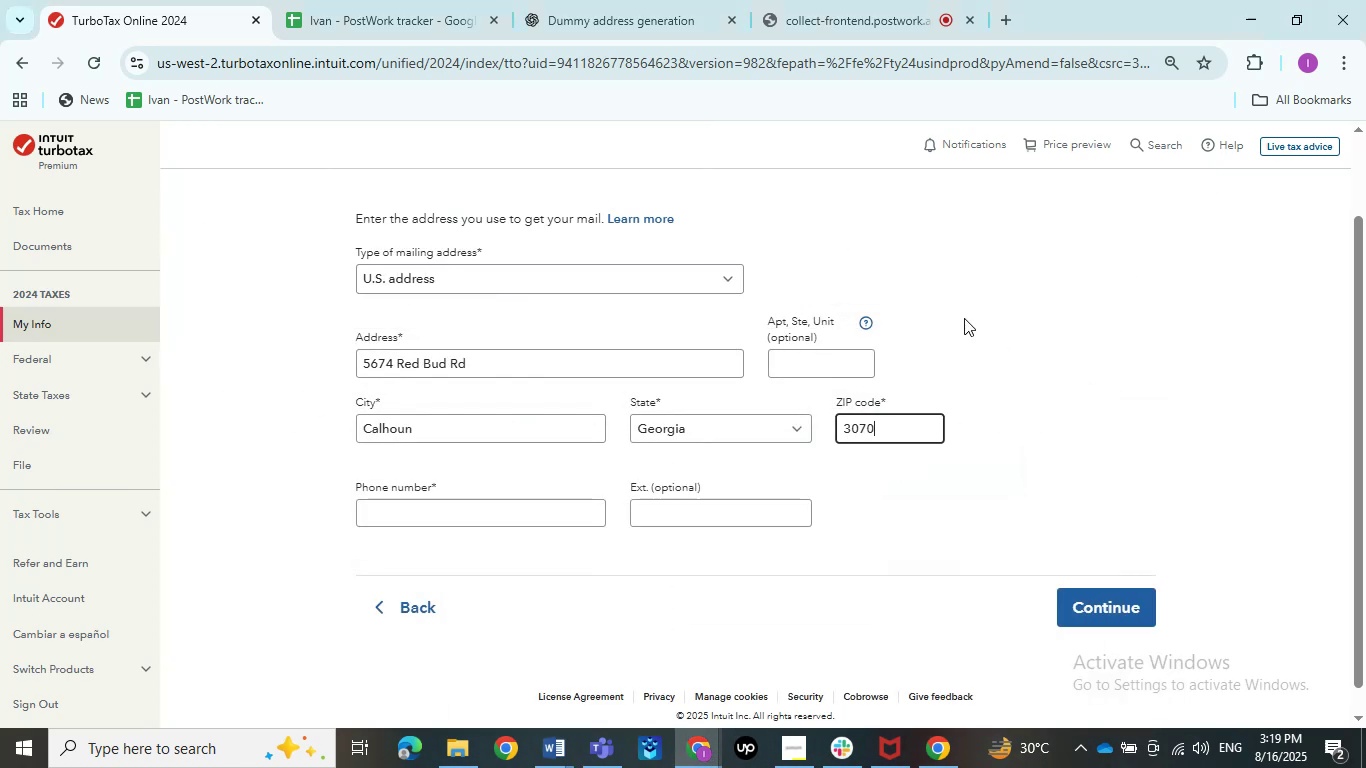 
key(Numpad1)
 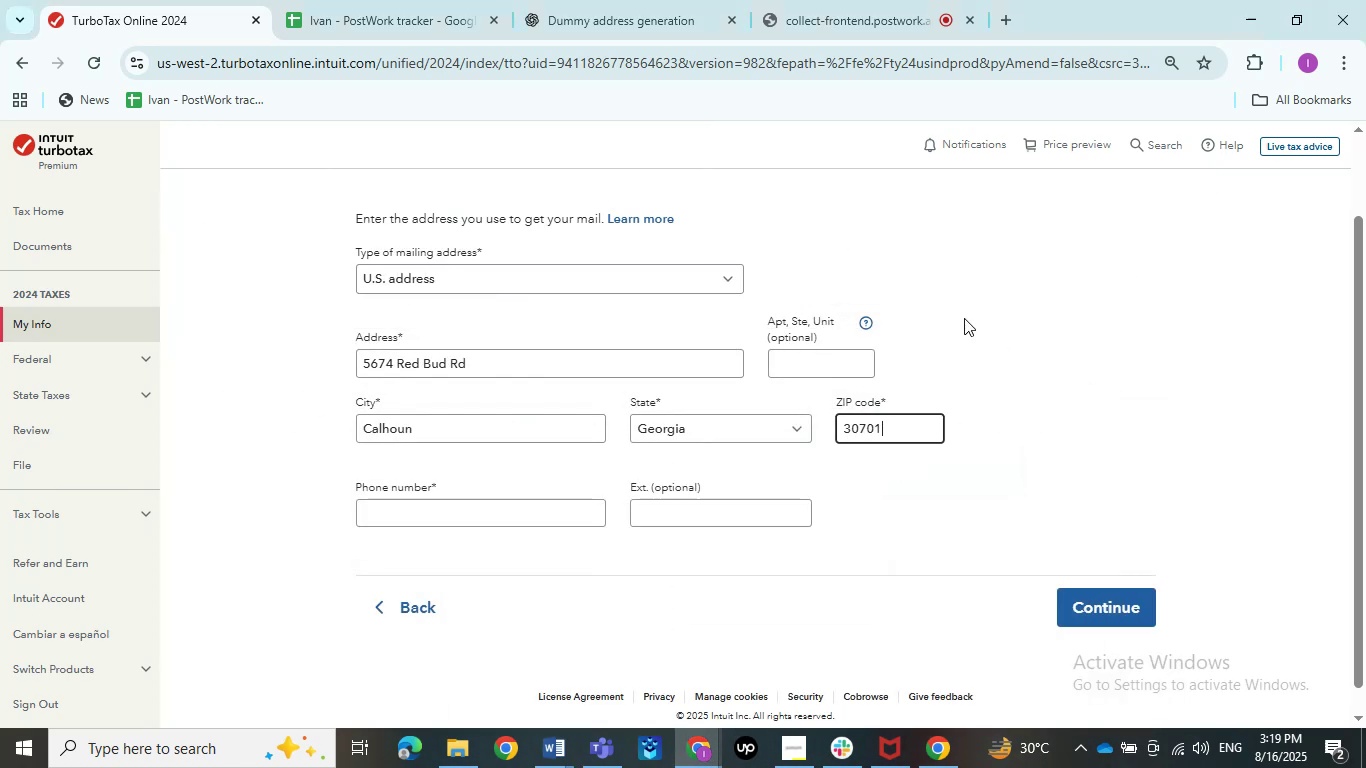 
left_click([964, 318])
 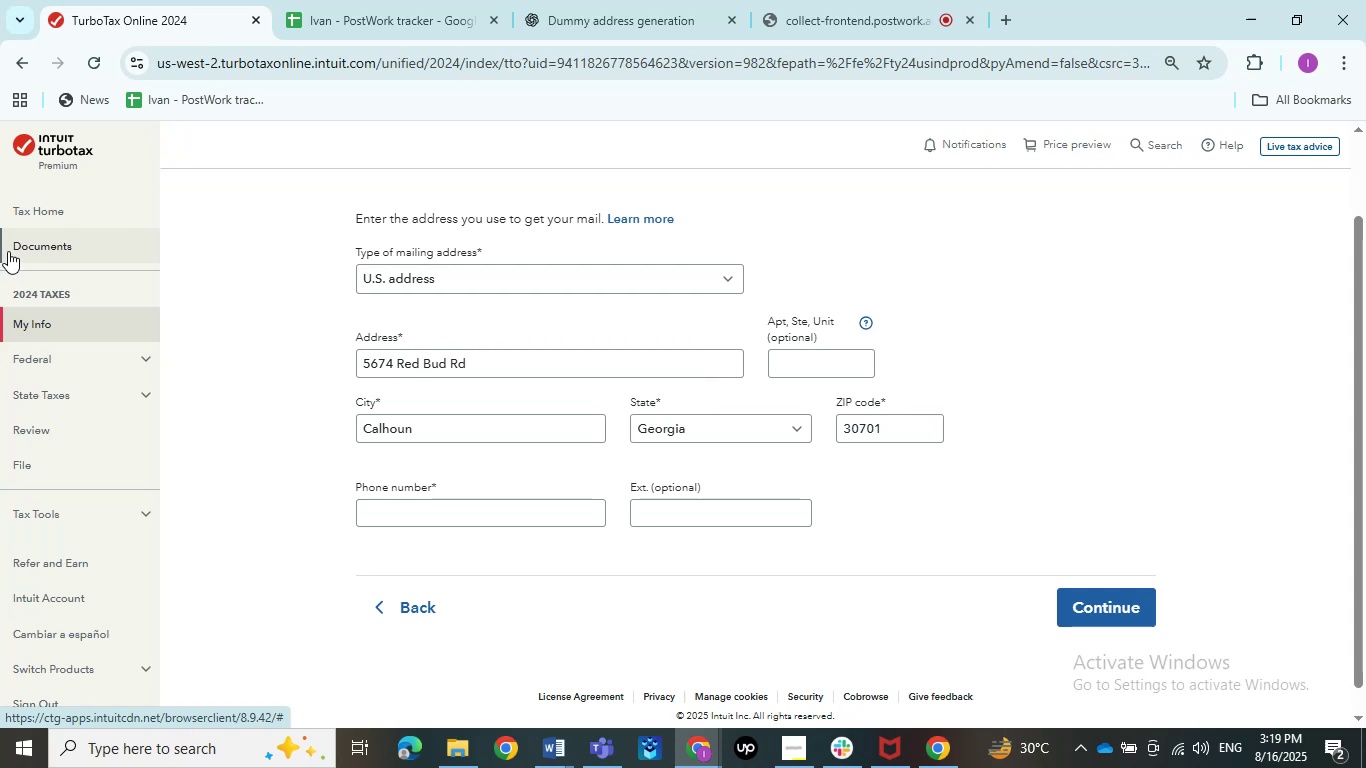 
wait(27.59)
 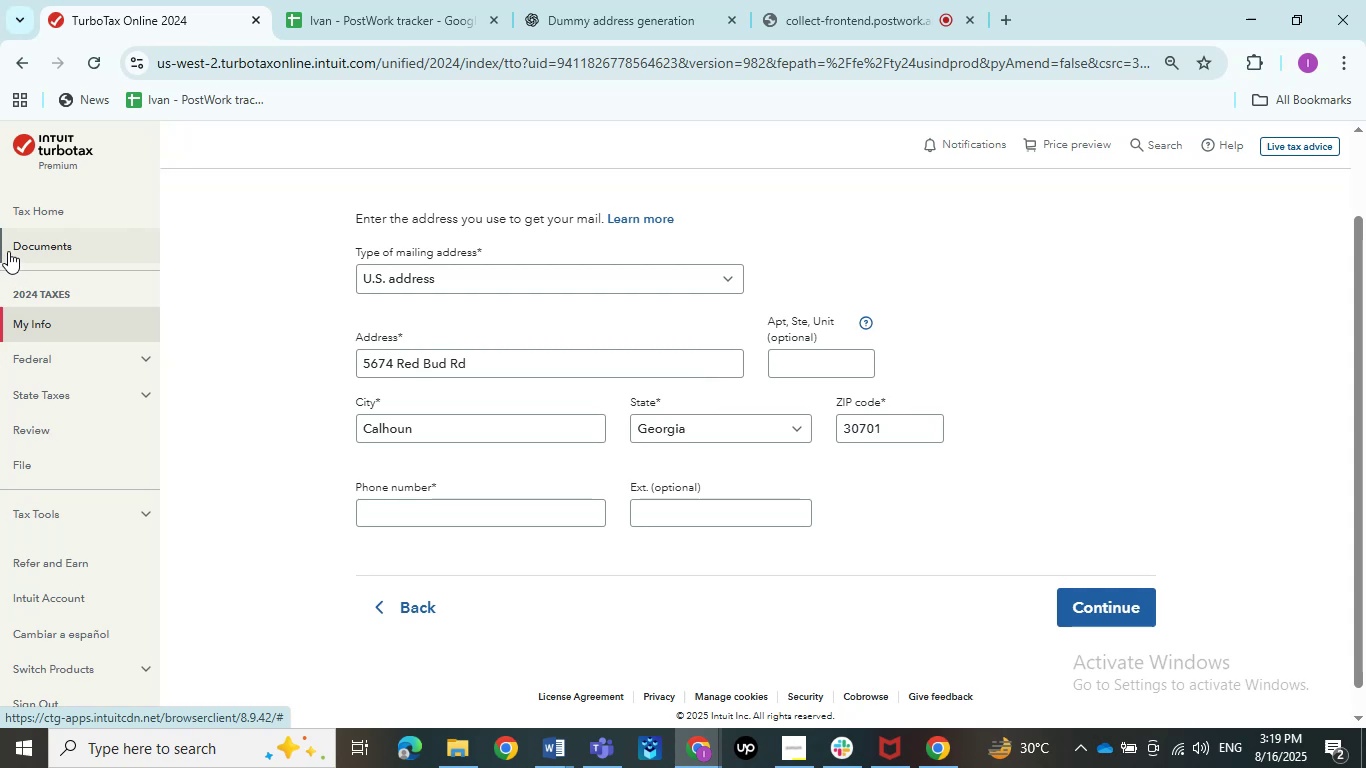 
scroll: coordinate [511, 259], scroll_direction: down, amount: 20.0
 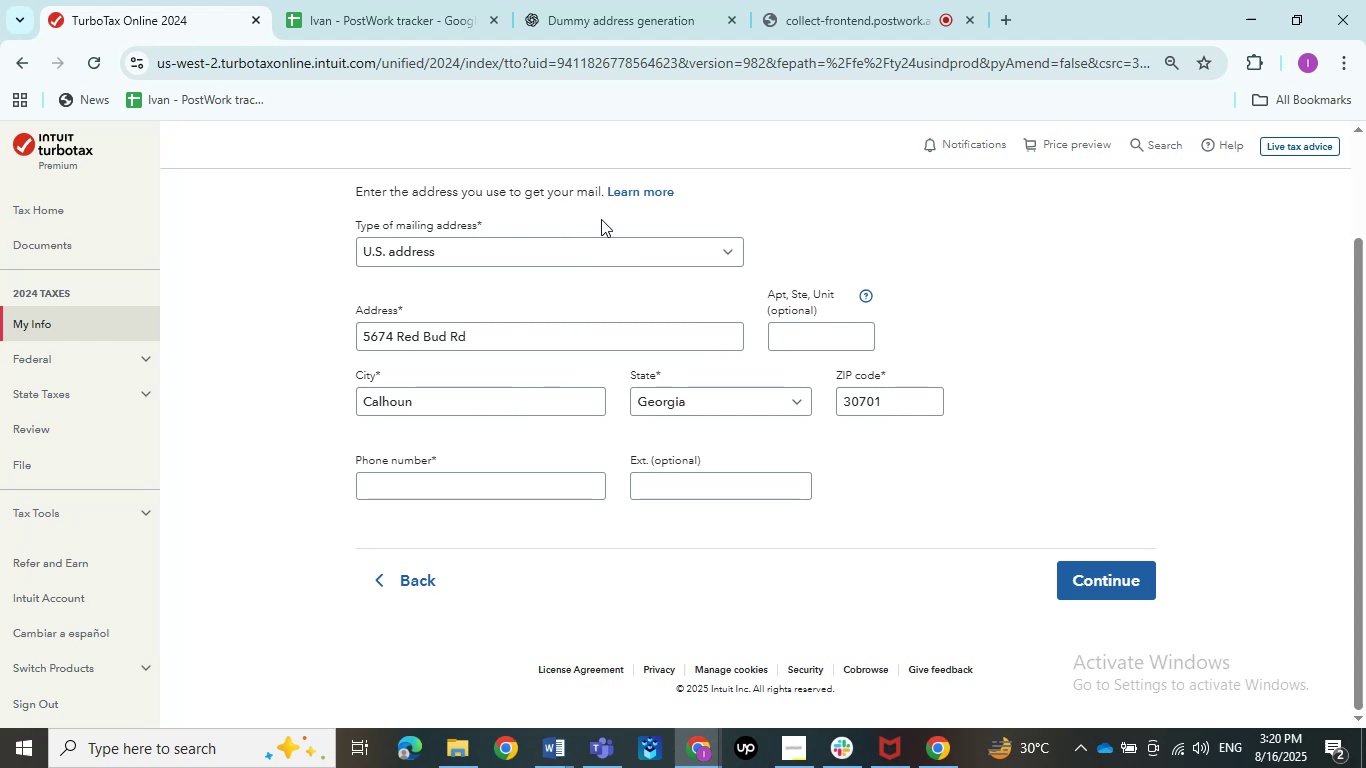 
wait(26.46)
 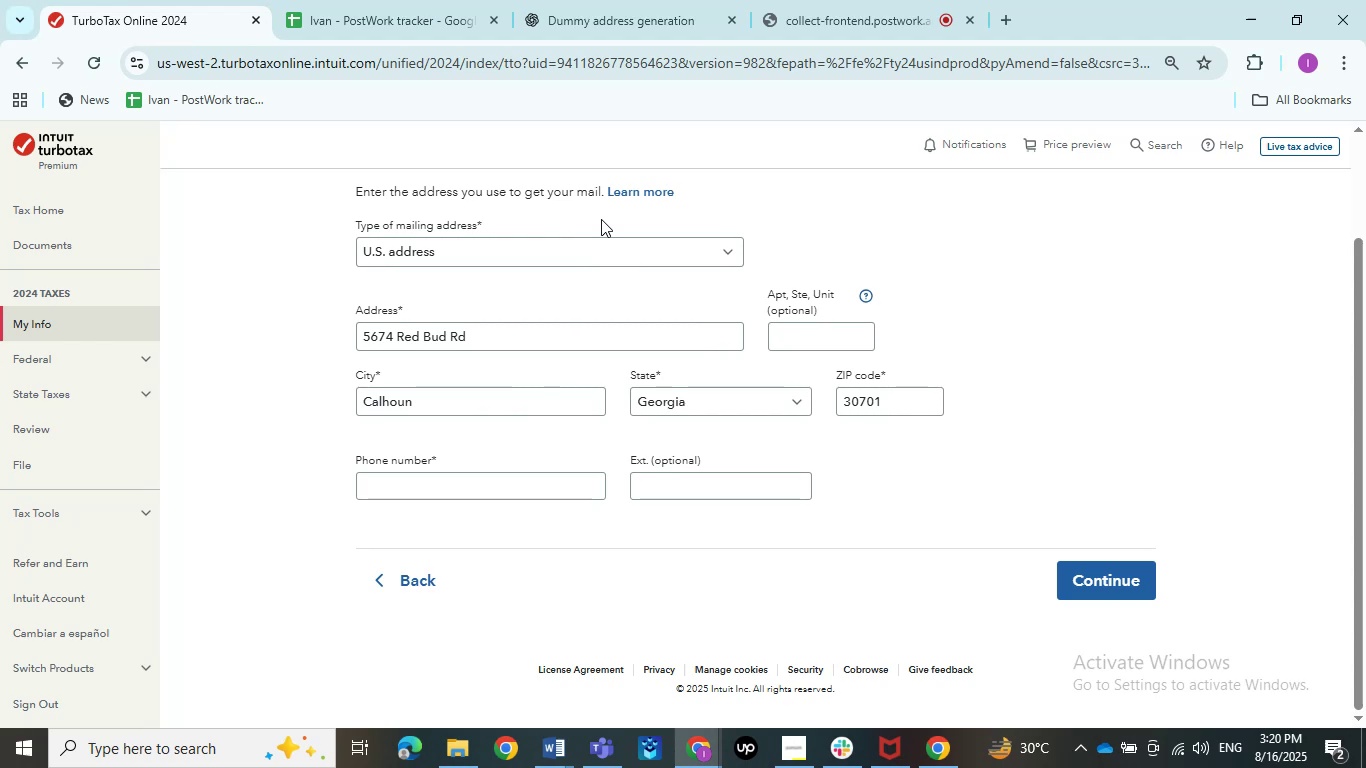 
left_click_drag(start_coordinate=[495, 403], to_coordinate=[346, 413])
 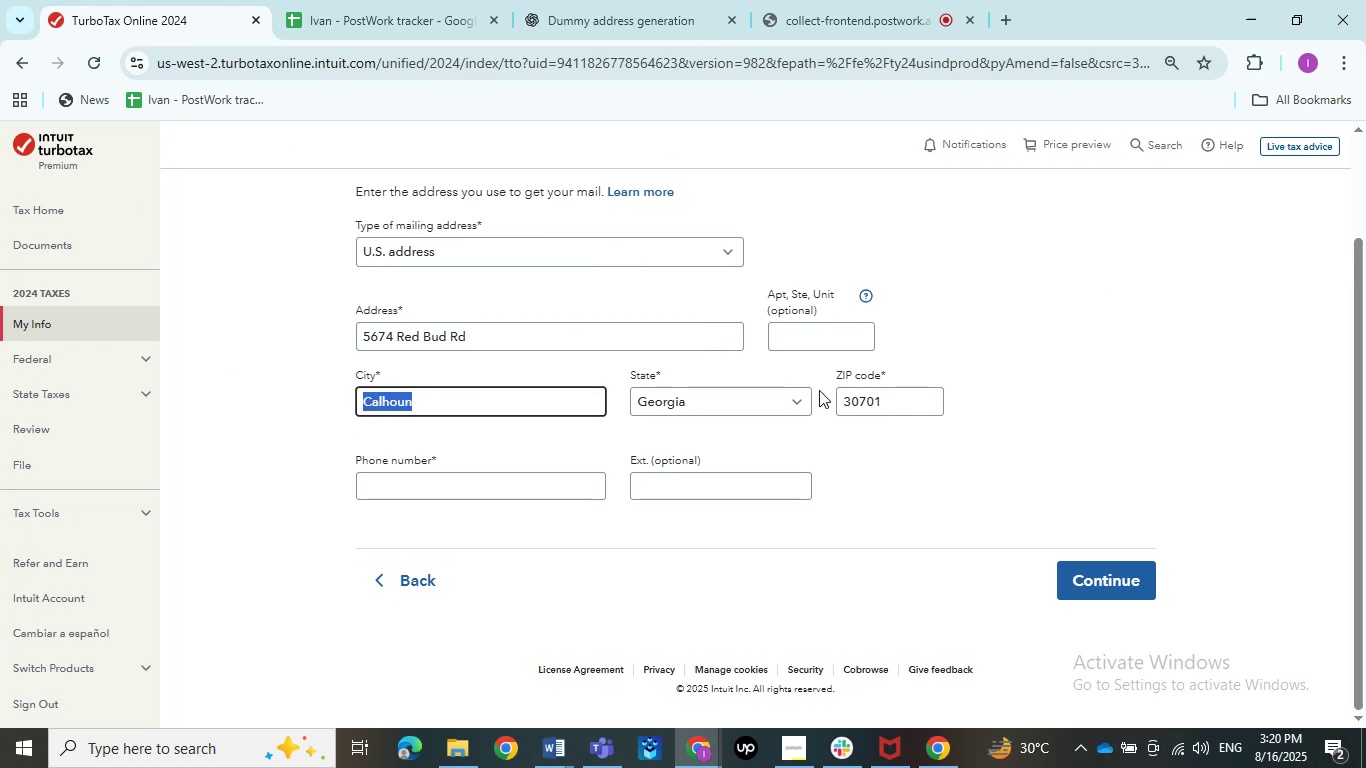 
left_click_drag(start_coordinate=[779, 396], to_coordinate=[673, 398])
 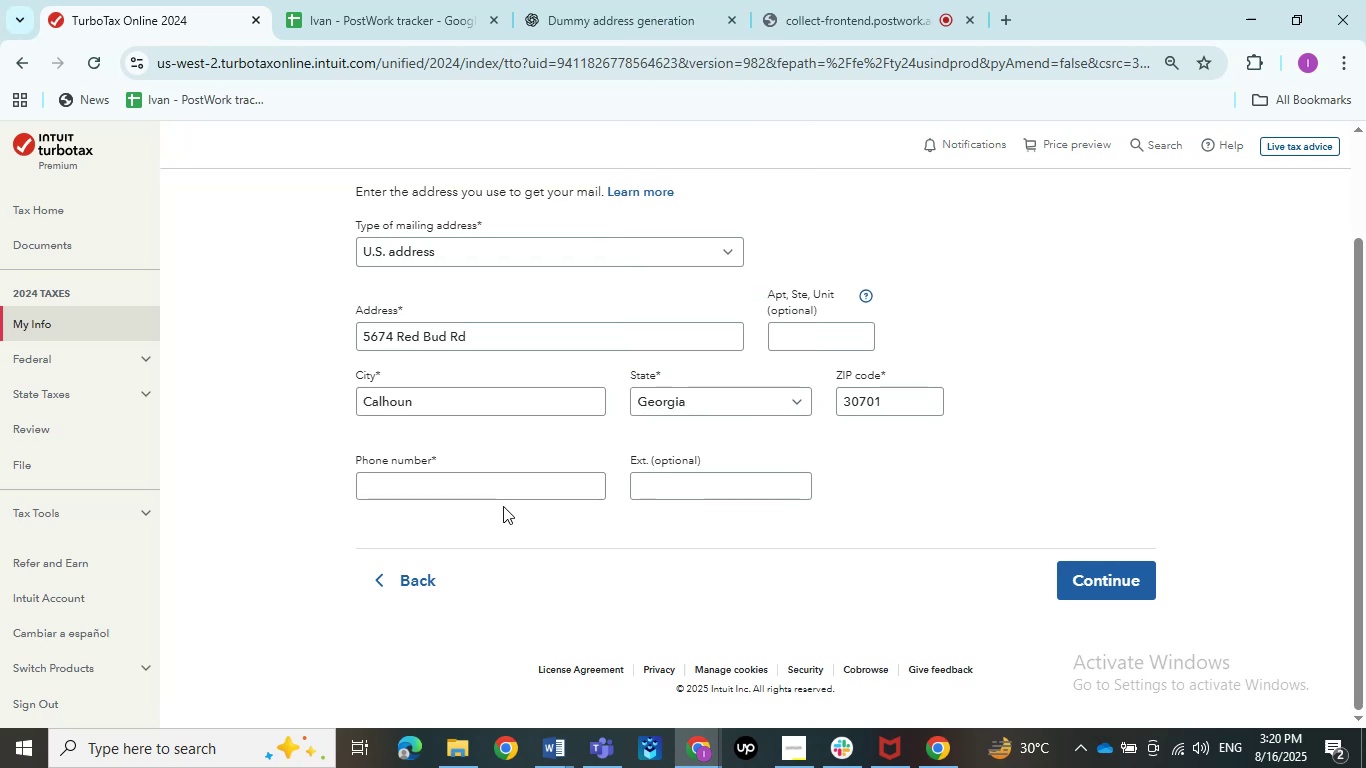 
double_click([503, 491])
 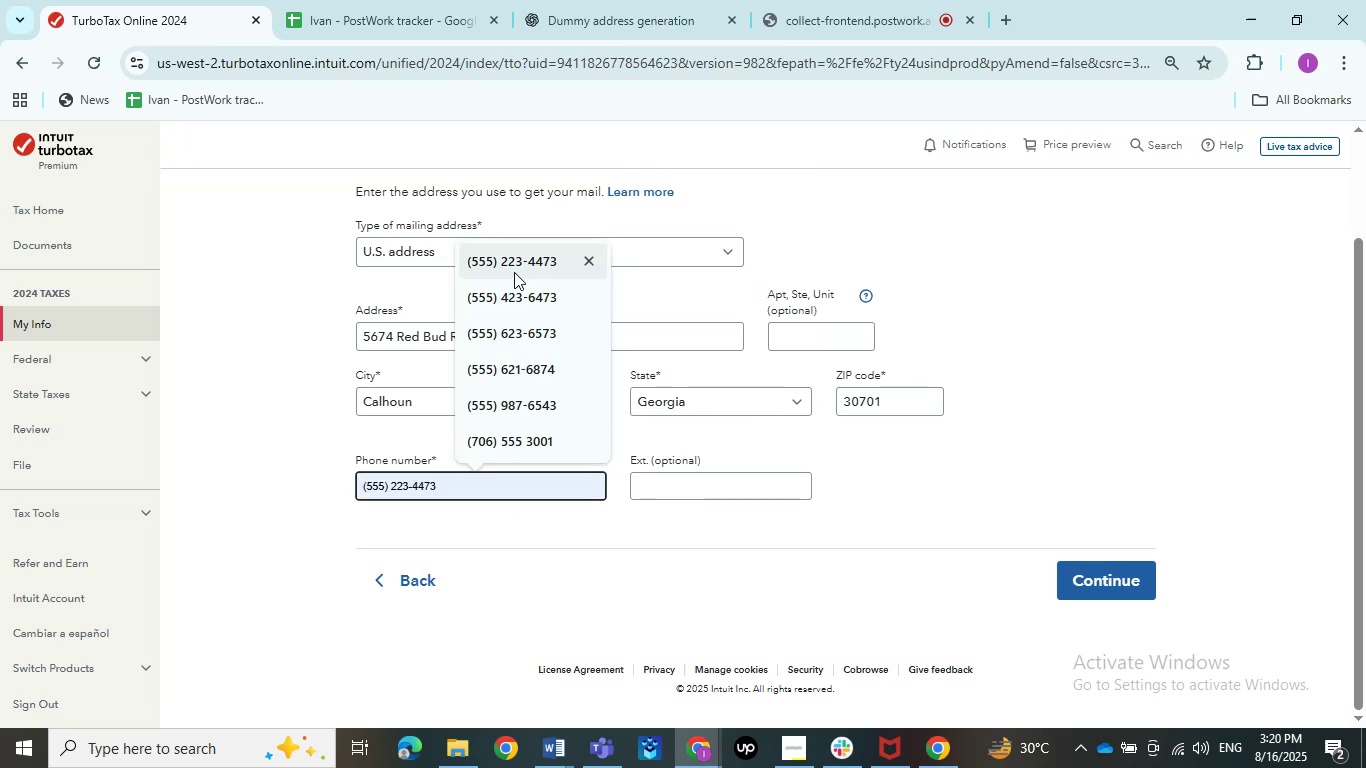 
left_click([514, 272])
 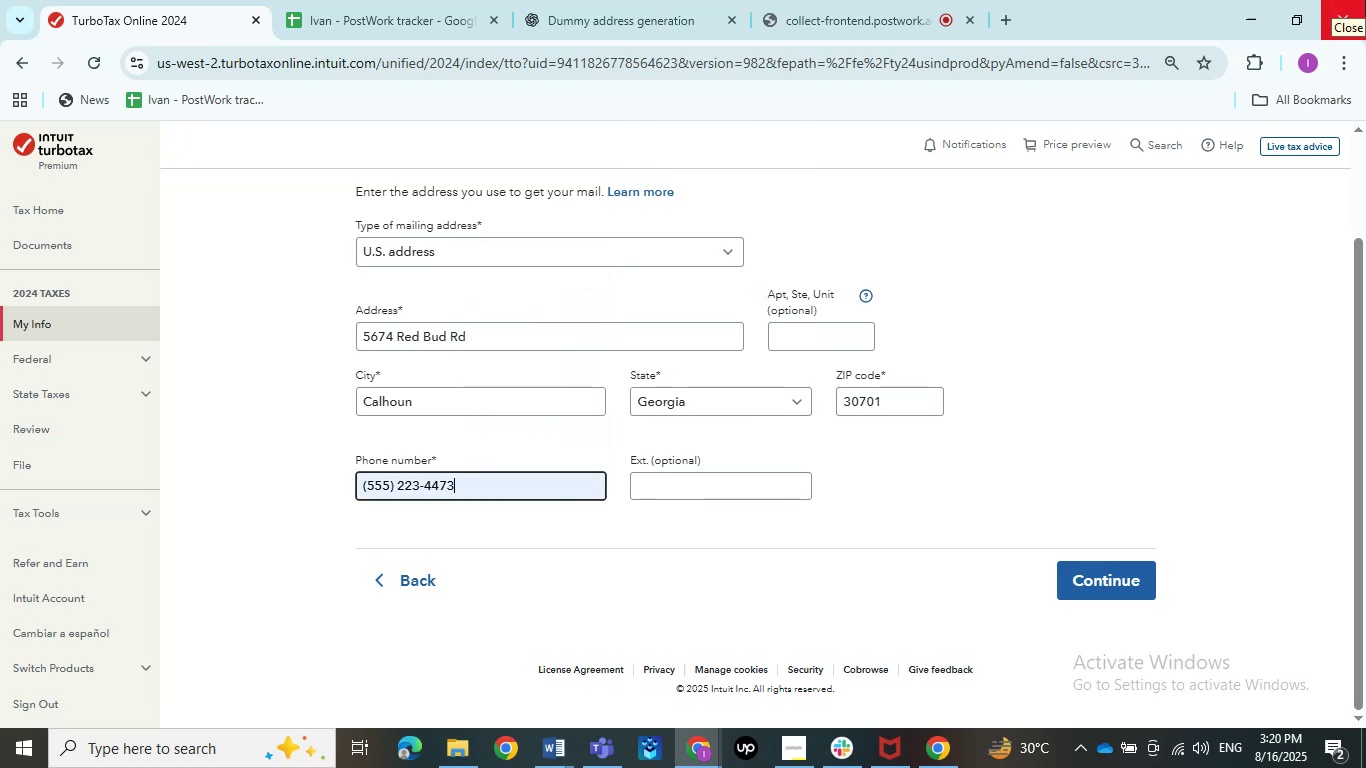 
wait(6.35)
 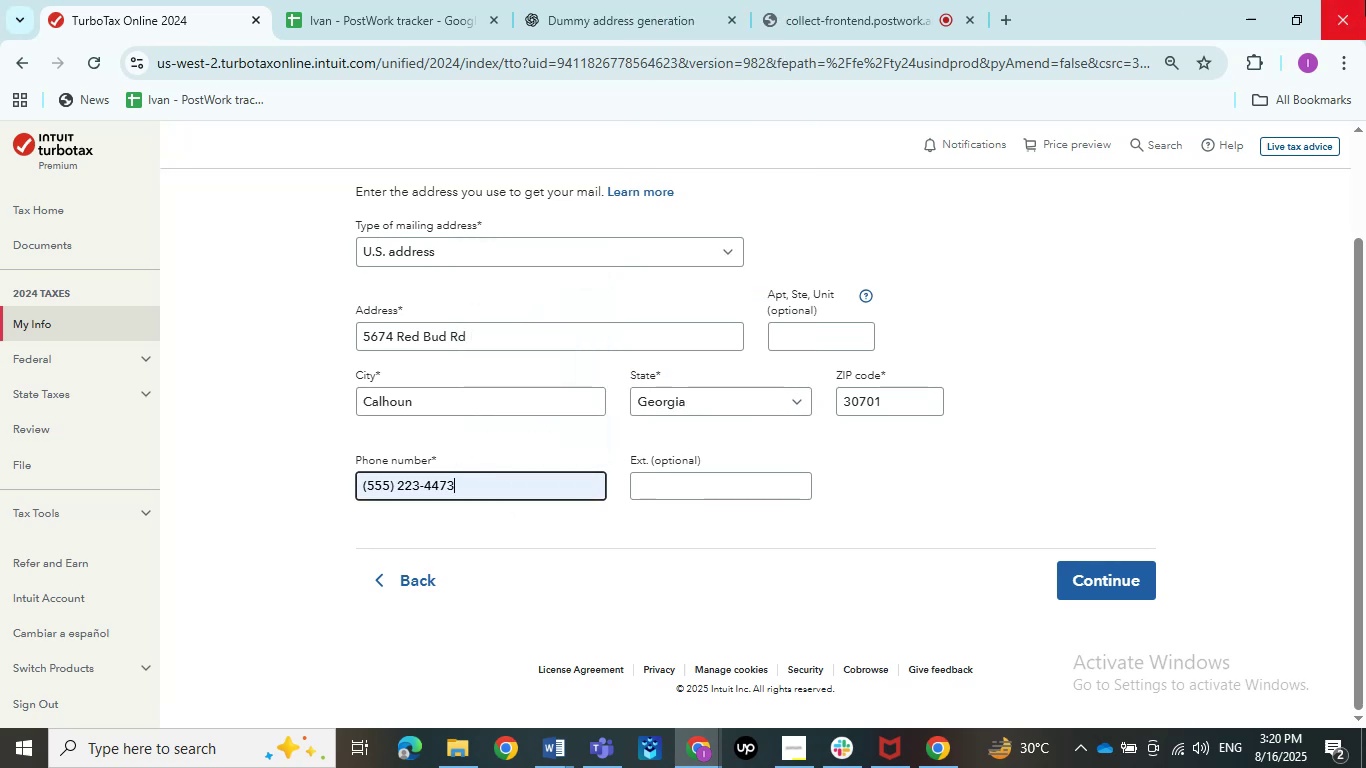 
scroll: coordinate [798, 401], scroll_direction: down, amount: 14.0
 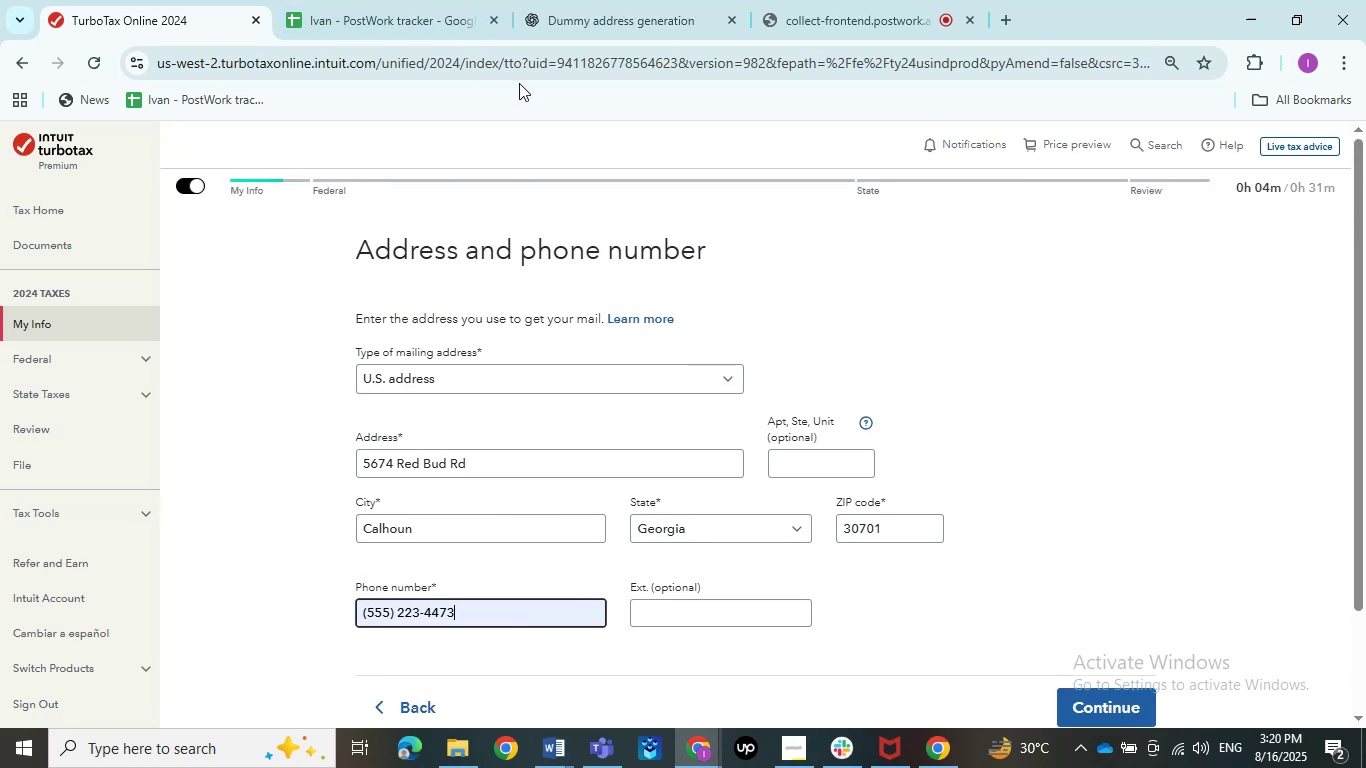 
left_click([540, 0])
 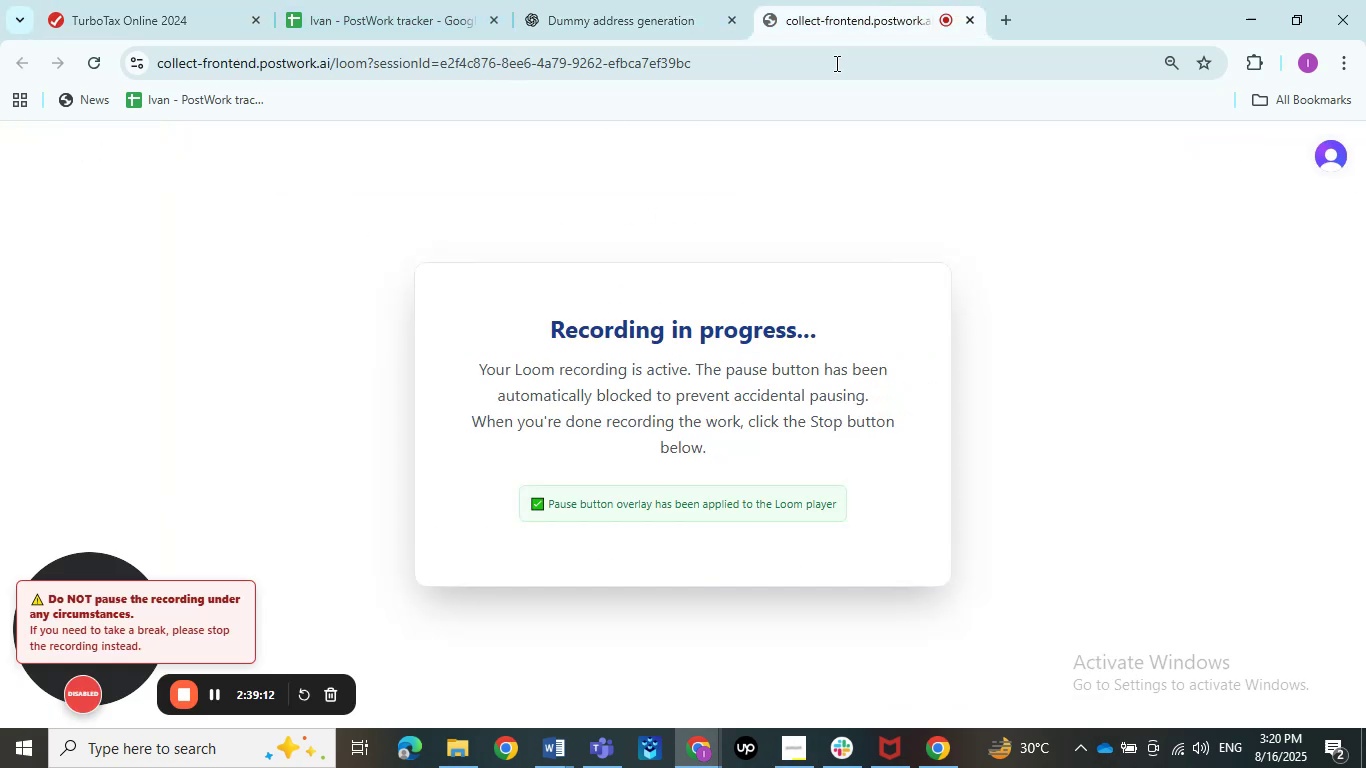 
double_click([588, 0])
 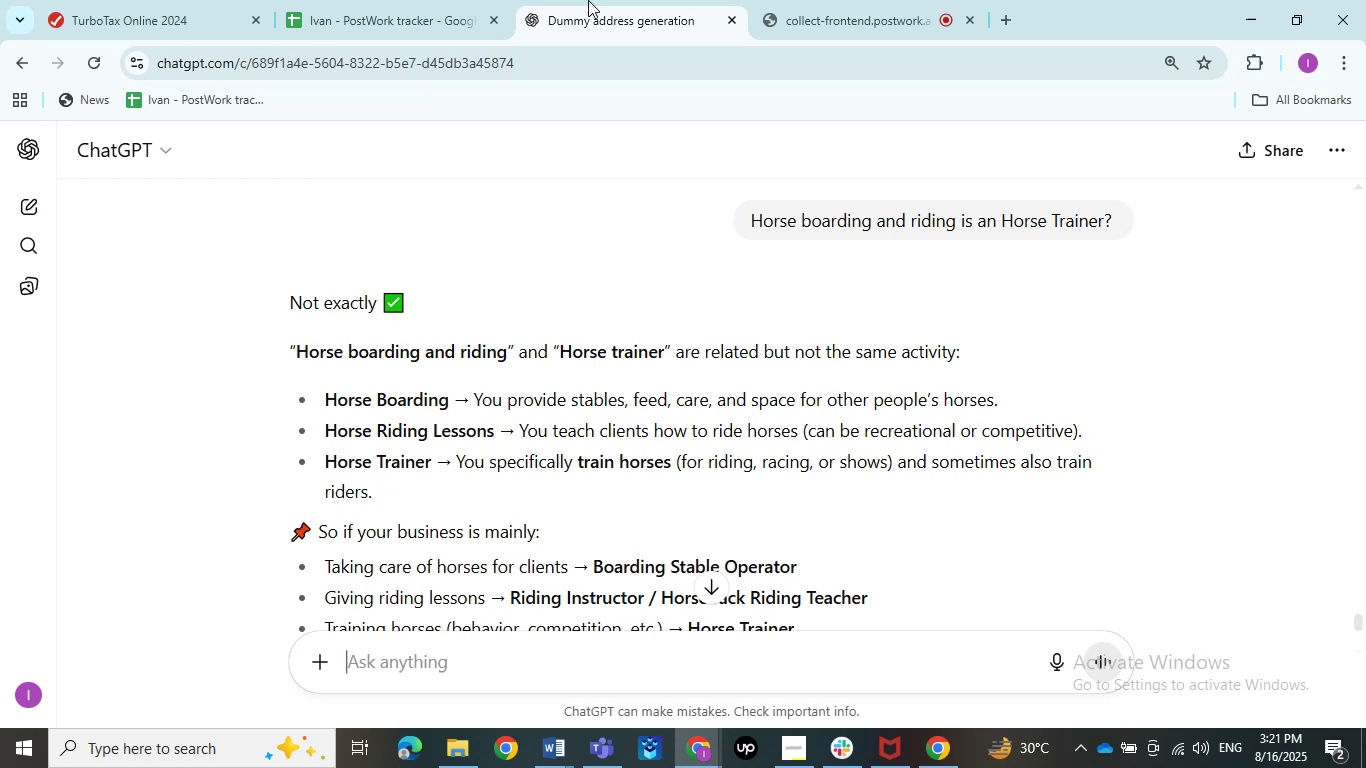 
wait(33.95)
 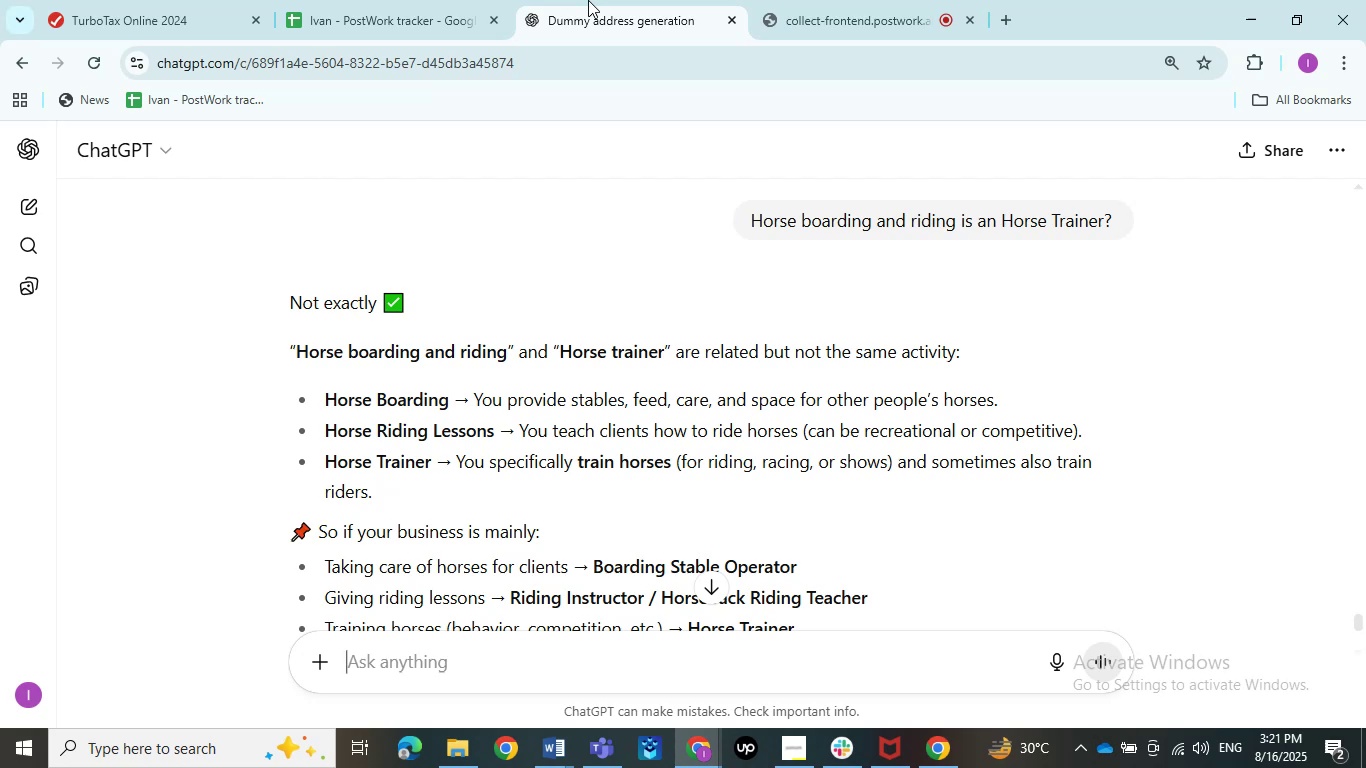 
left_click([219, 0])
 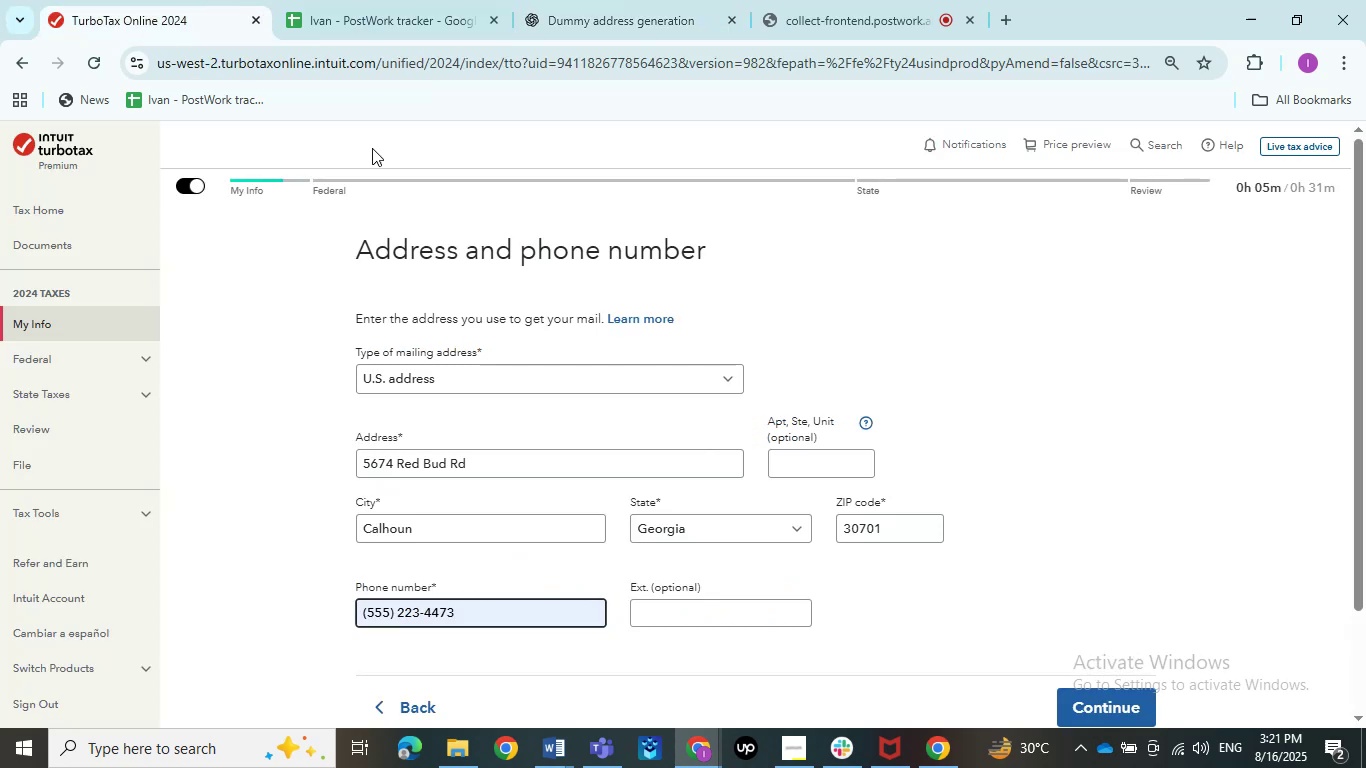 
scroll: coordinate [943, 624], scroll_direction: none, amount: 0.0
 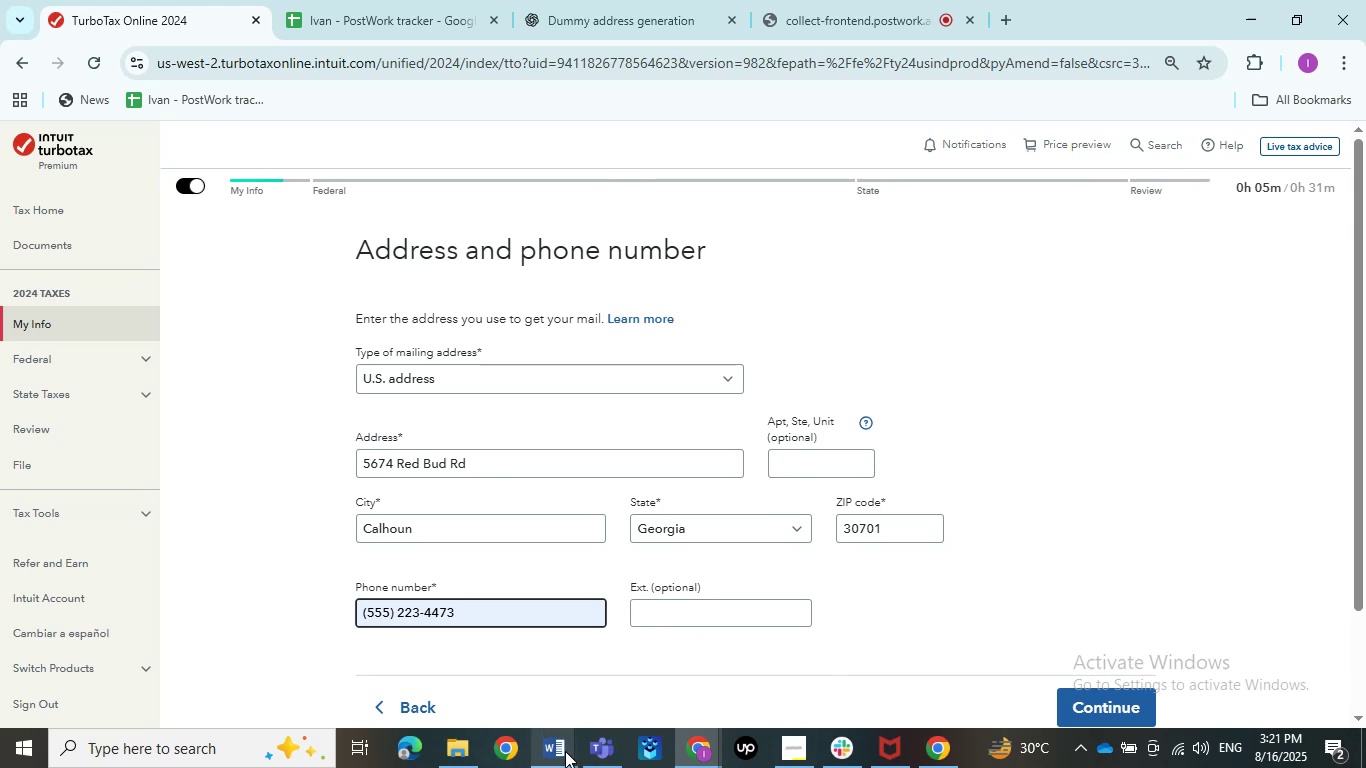 
left_click([558, 750])
 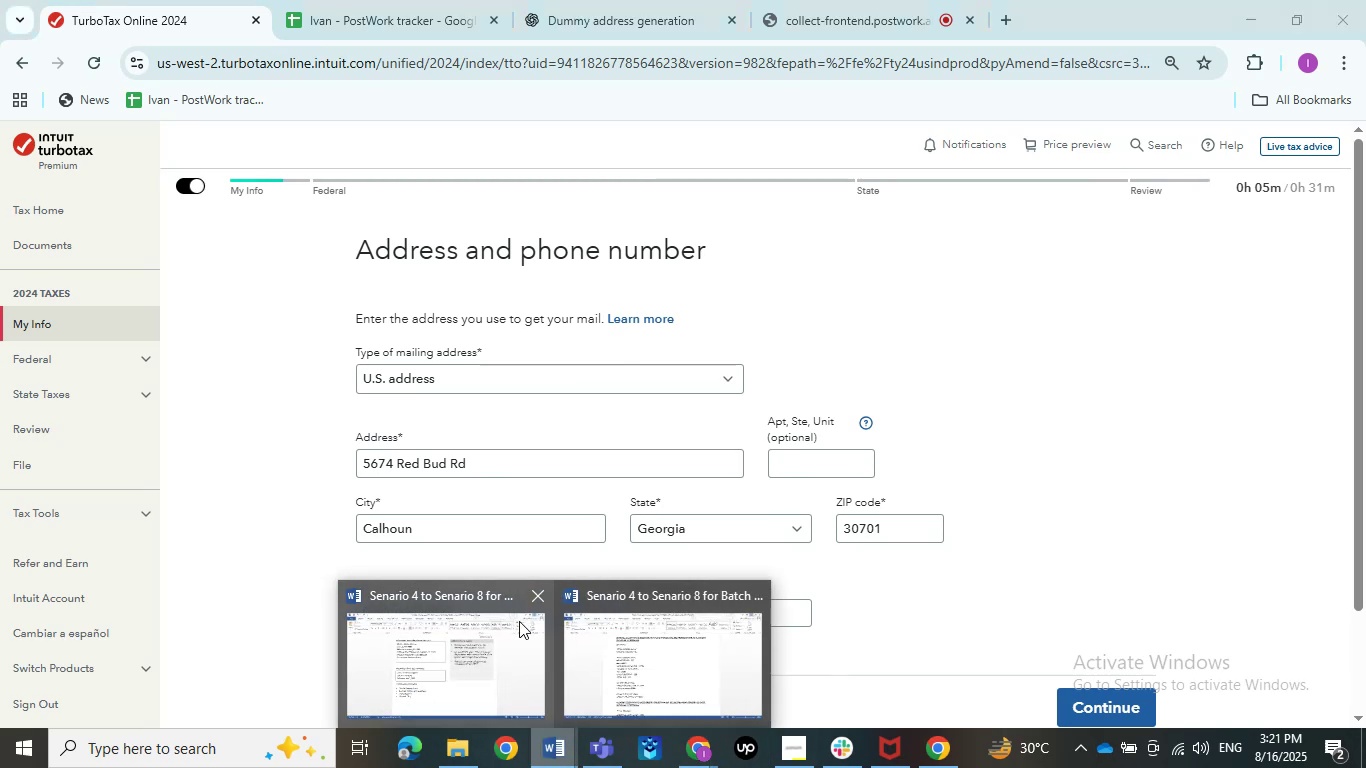 
left_click([474, 655])
 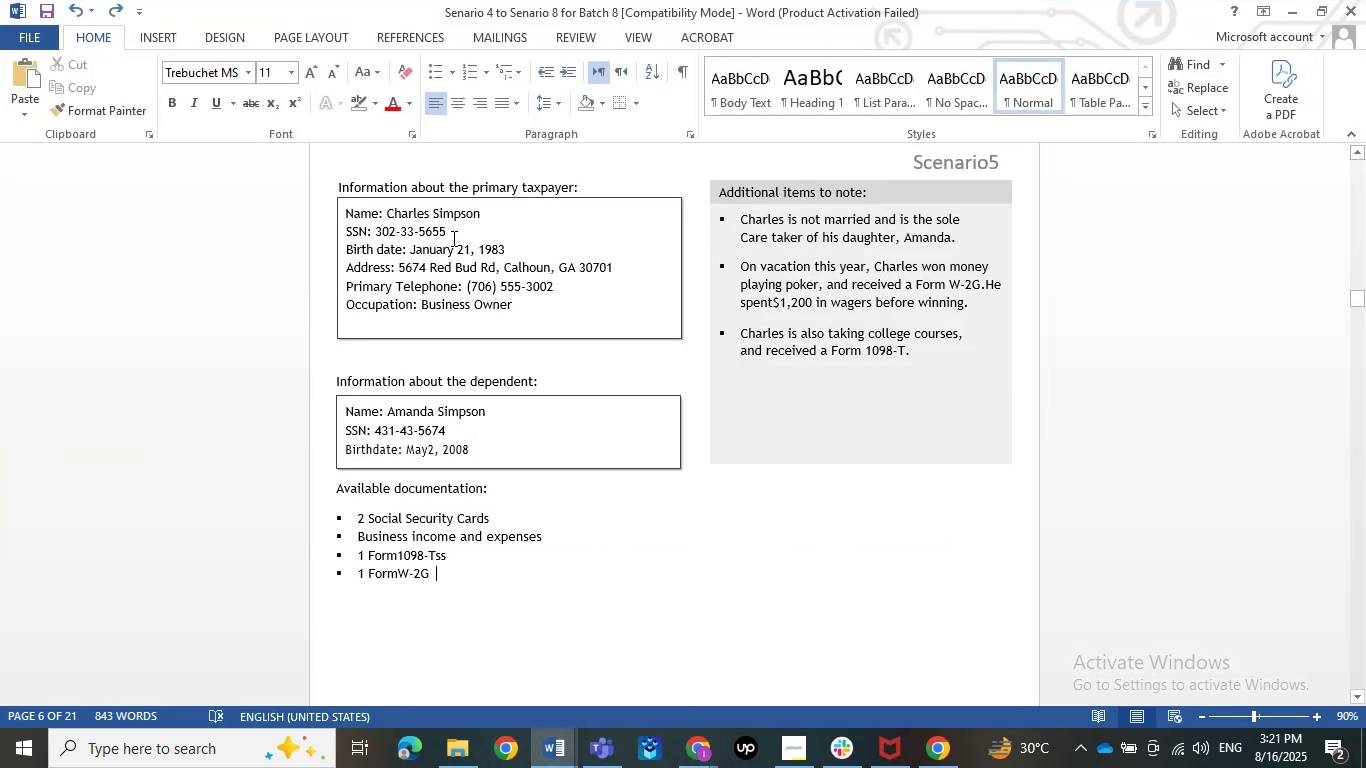 
left_click_drag(start_coordinate=[564, 283], to_coordinate=[469, 296])
 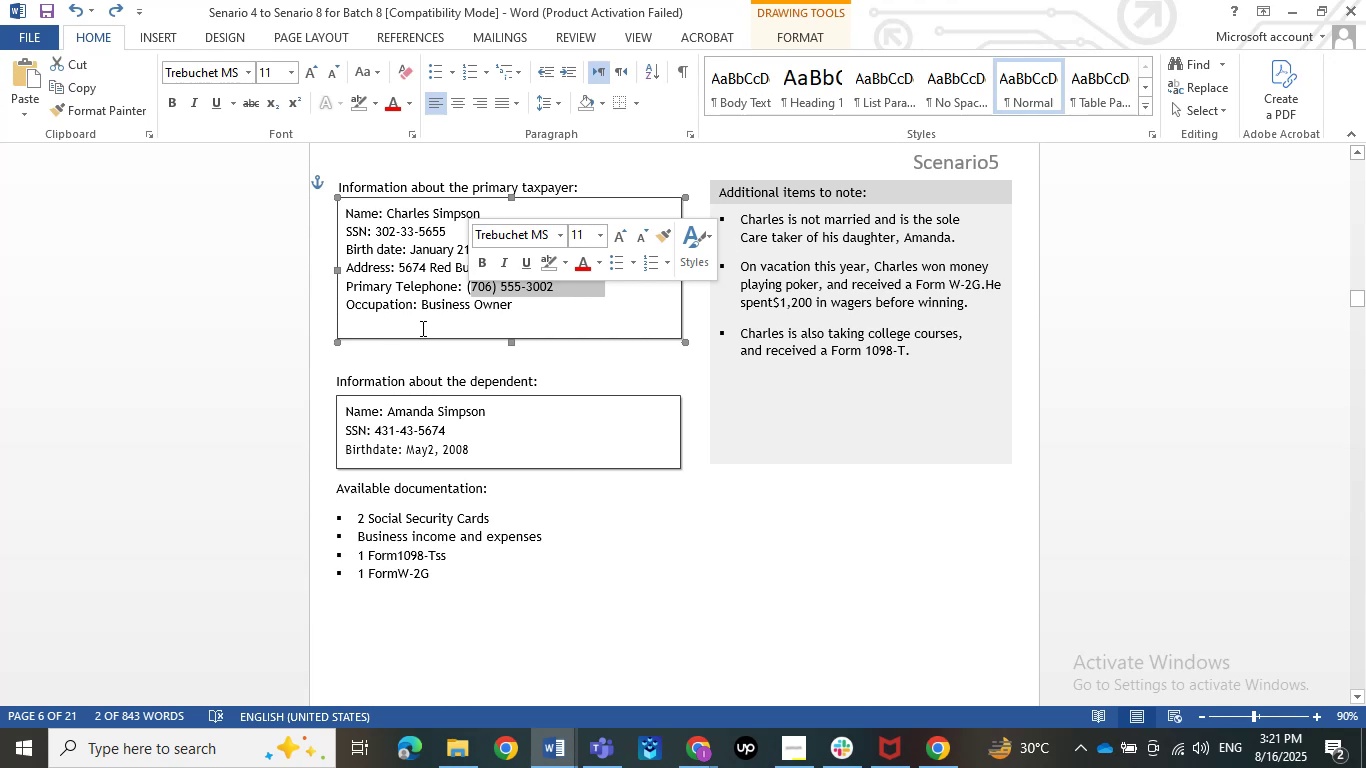 
left_click([618, 302])
 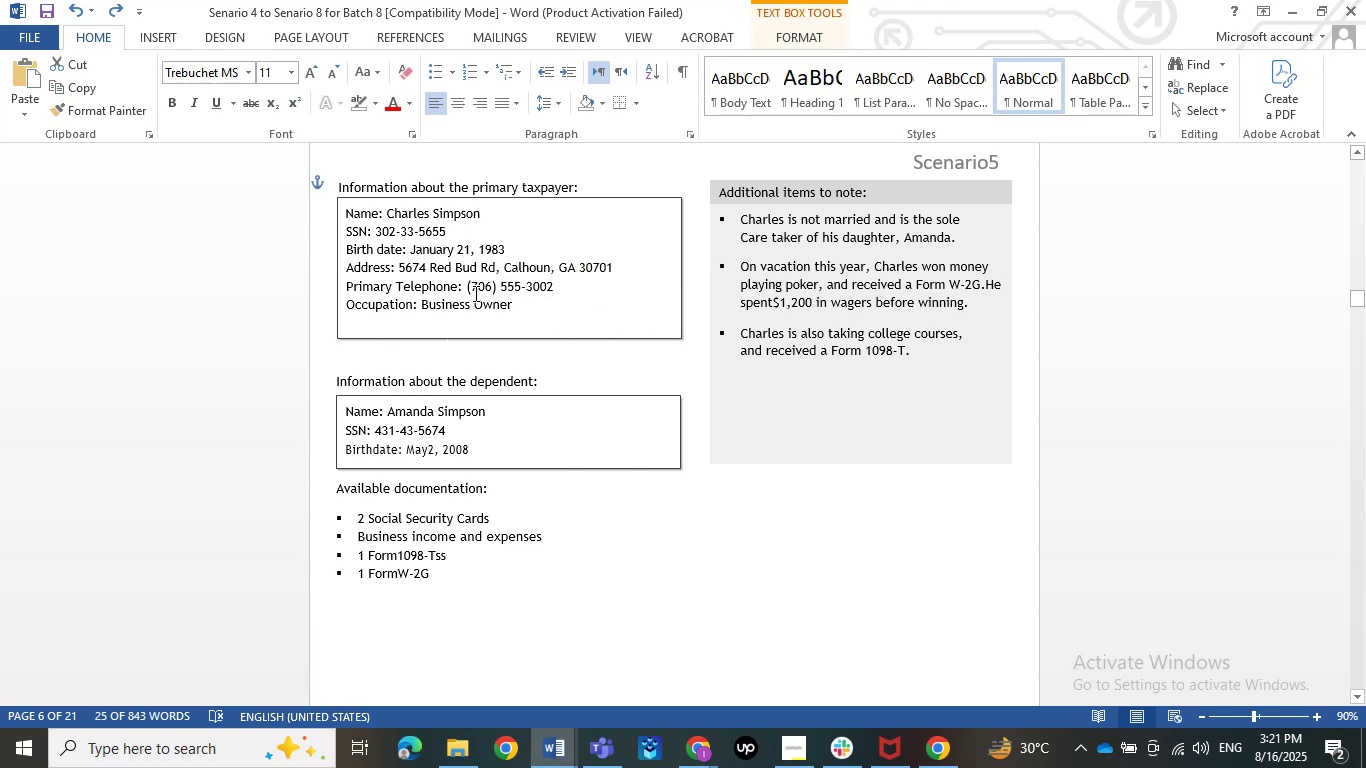 
left_click_drag(start_coordinate=[465, 288], to_coordinate=[562, 288])
 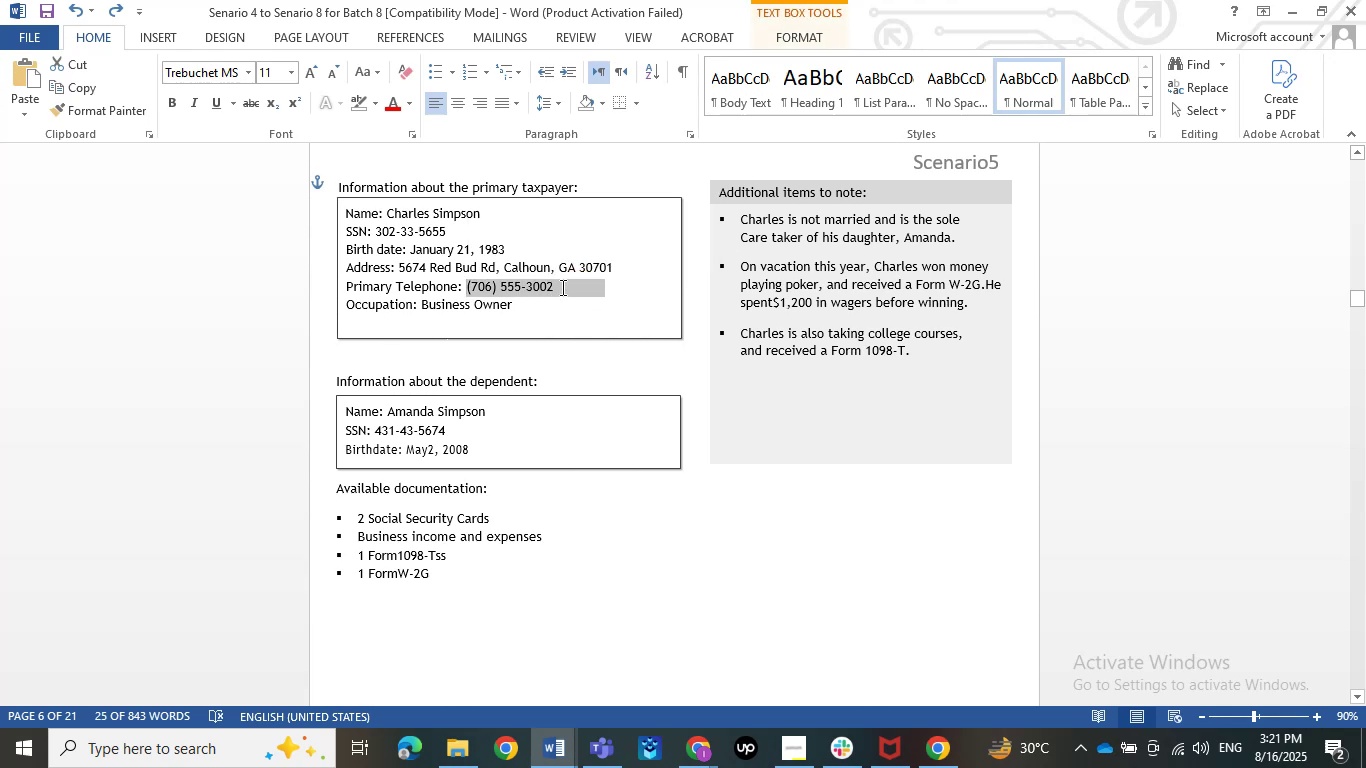 
key(Control+C)
 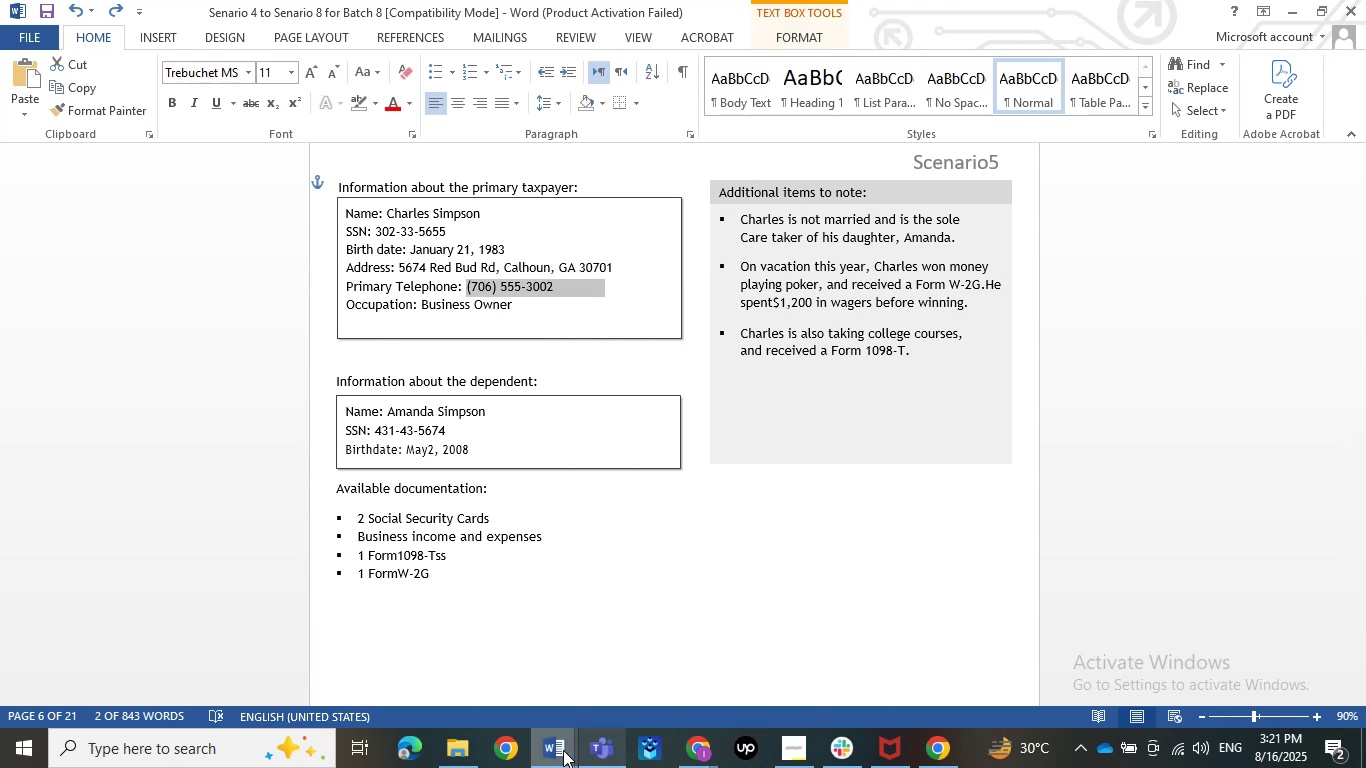 
left_click([704, 752])
 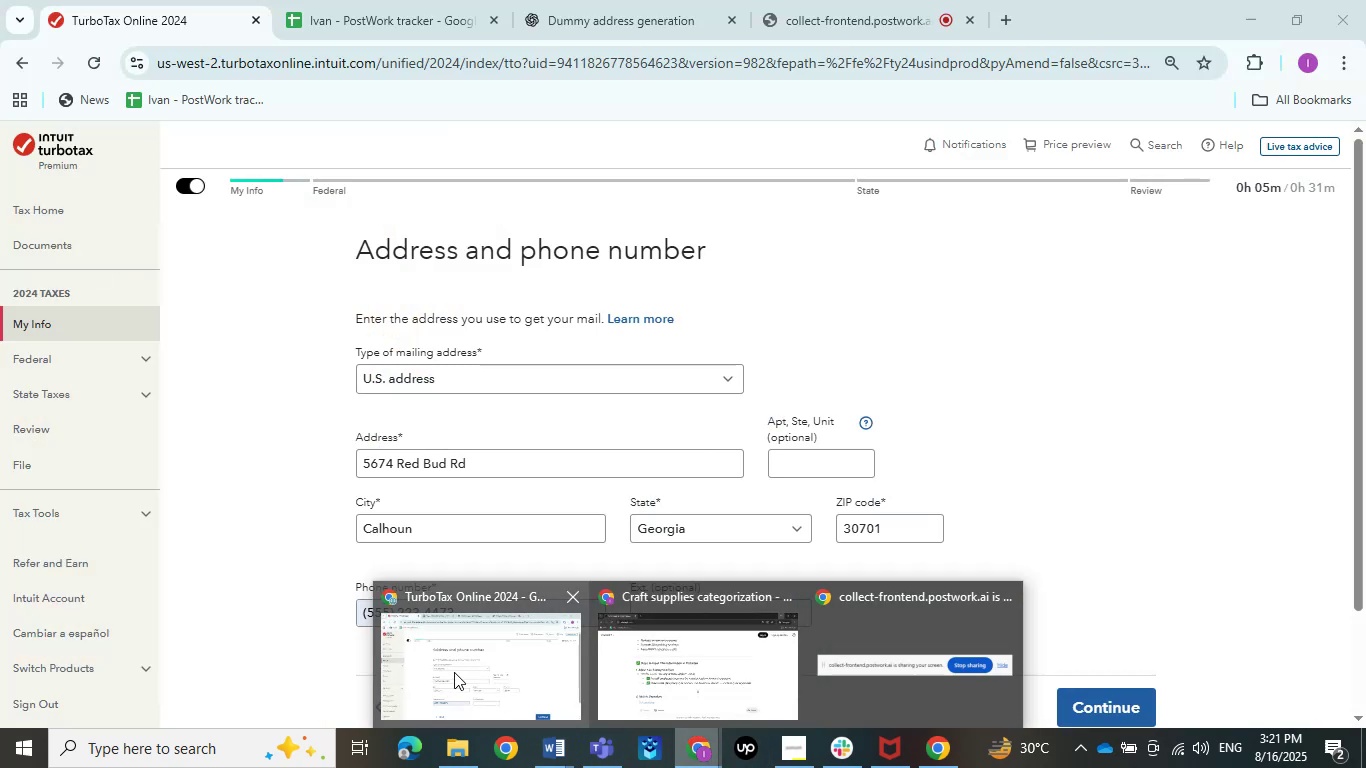 
left_click([454, 672])
 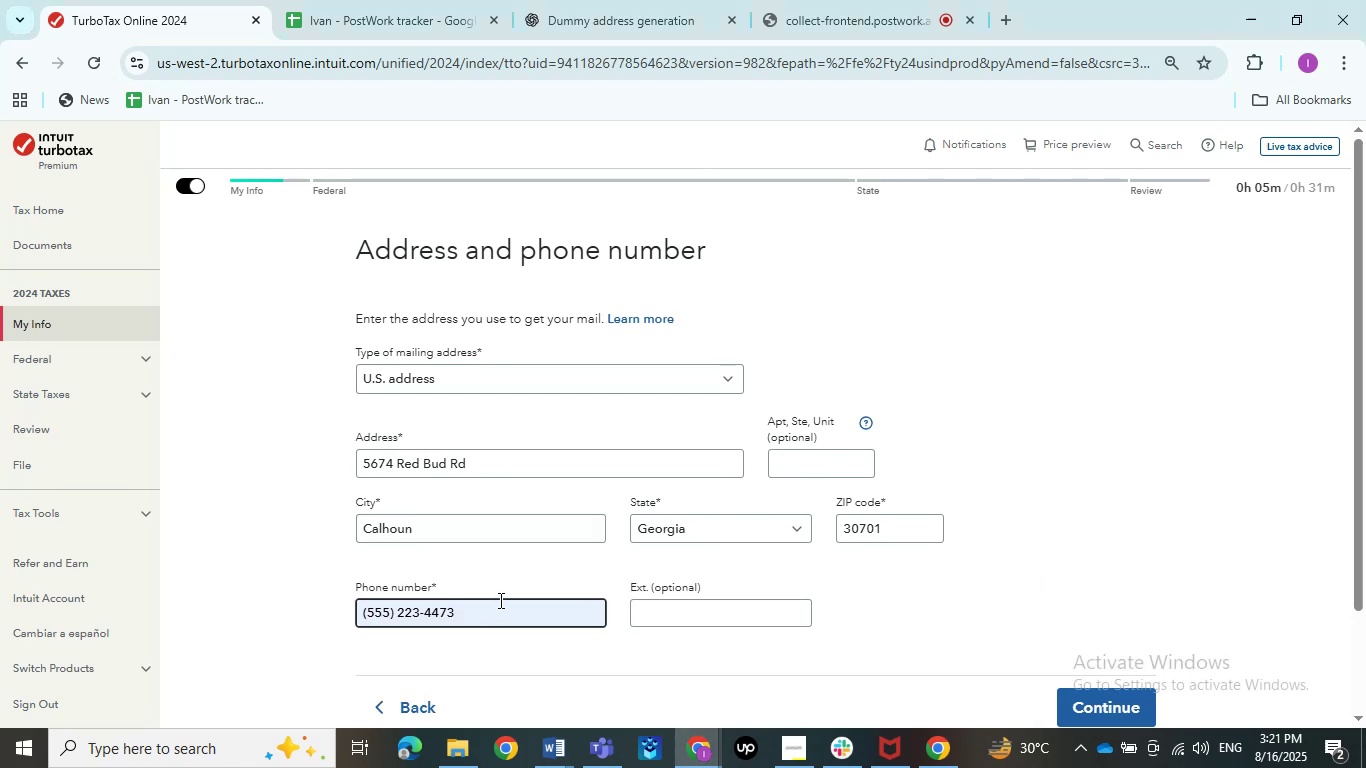 
left_click_drag(start_coordinate=[499, 600], to_coordinate=[343, 601])
 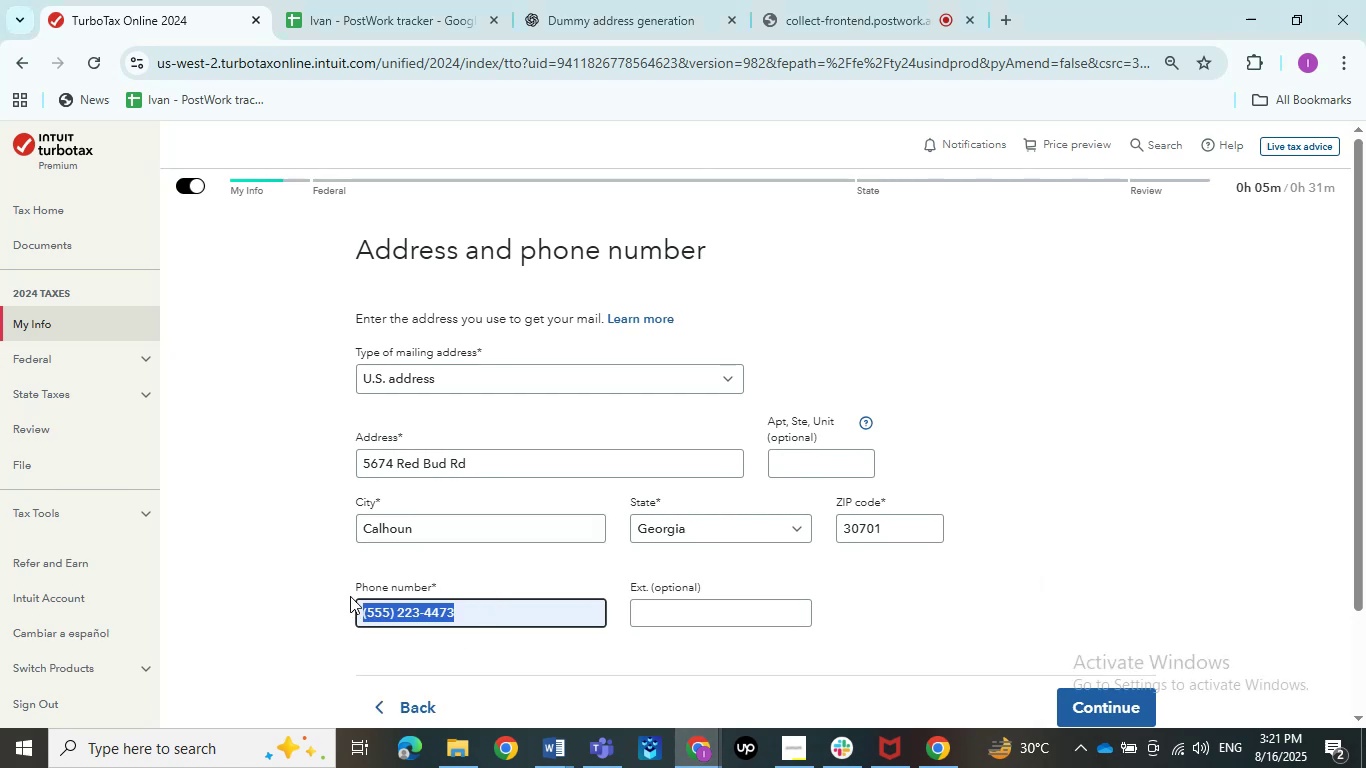 
hold_key(key=ControlLeft, duration=1.26)
 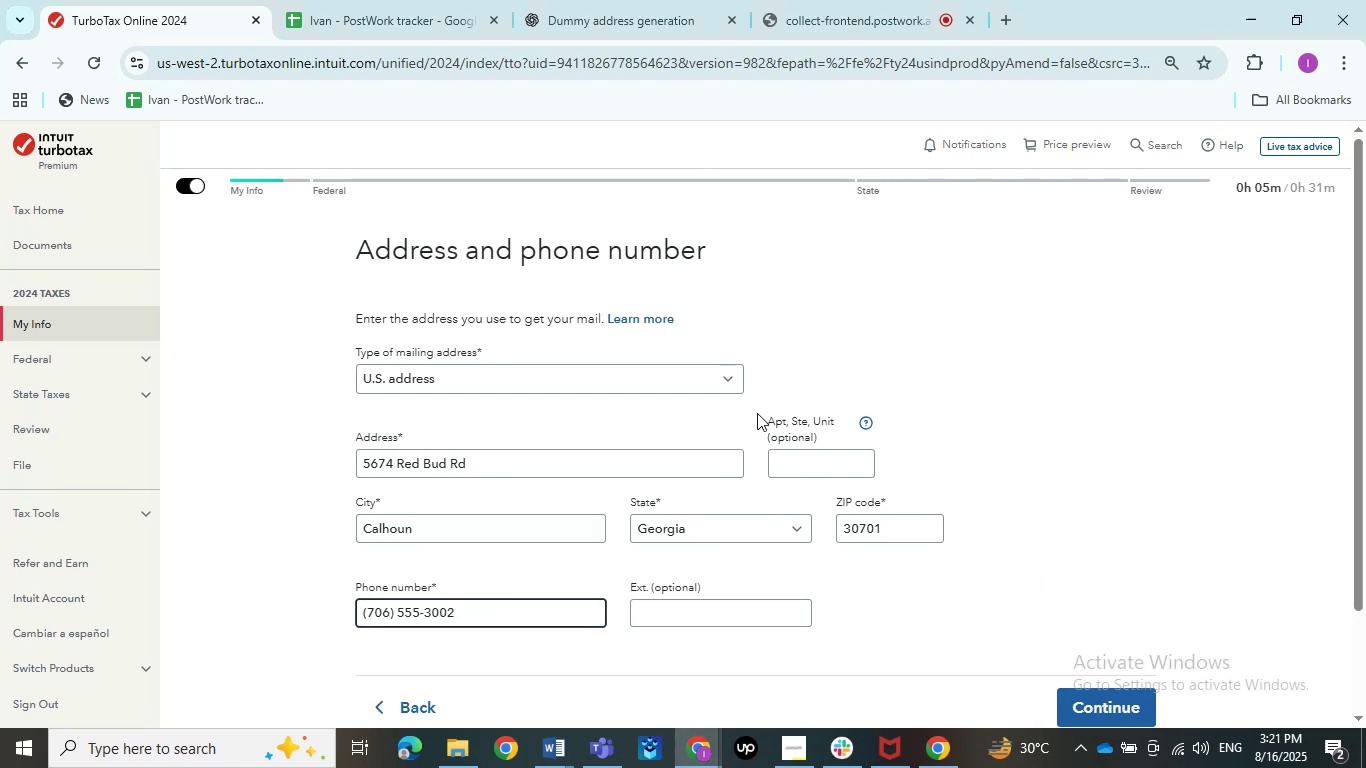 
hold_key(key=V, duration=0.34)
 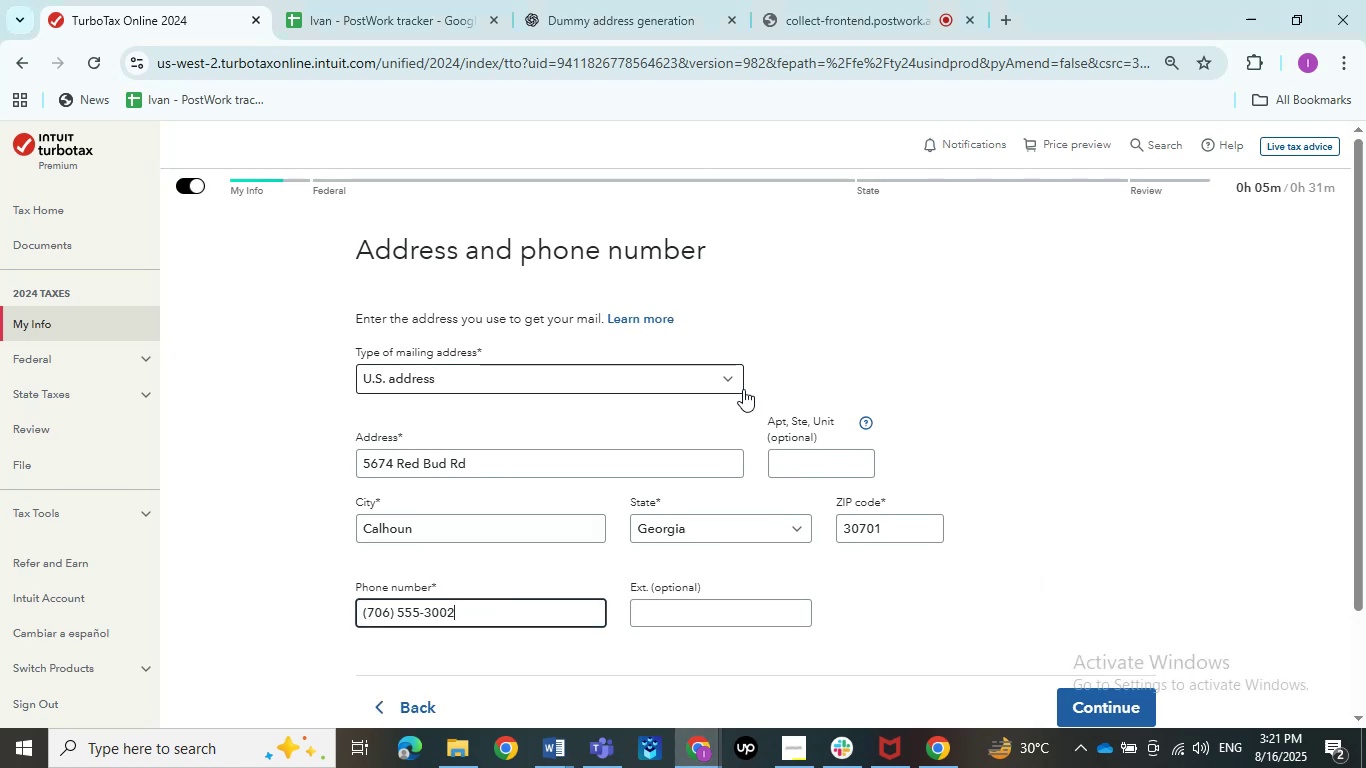 
wait(10.38)
 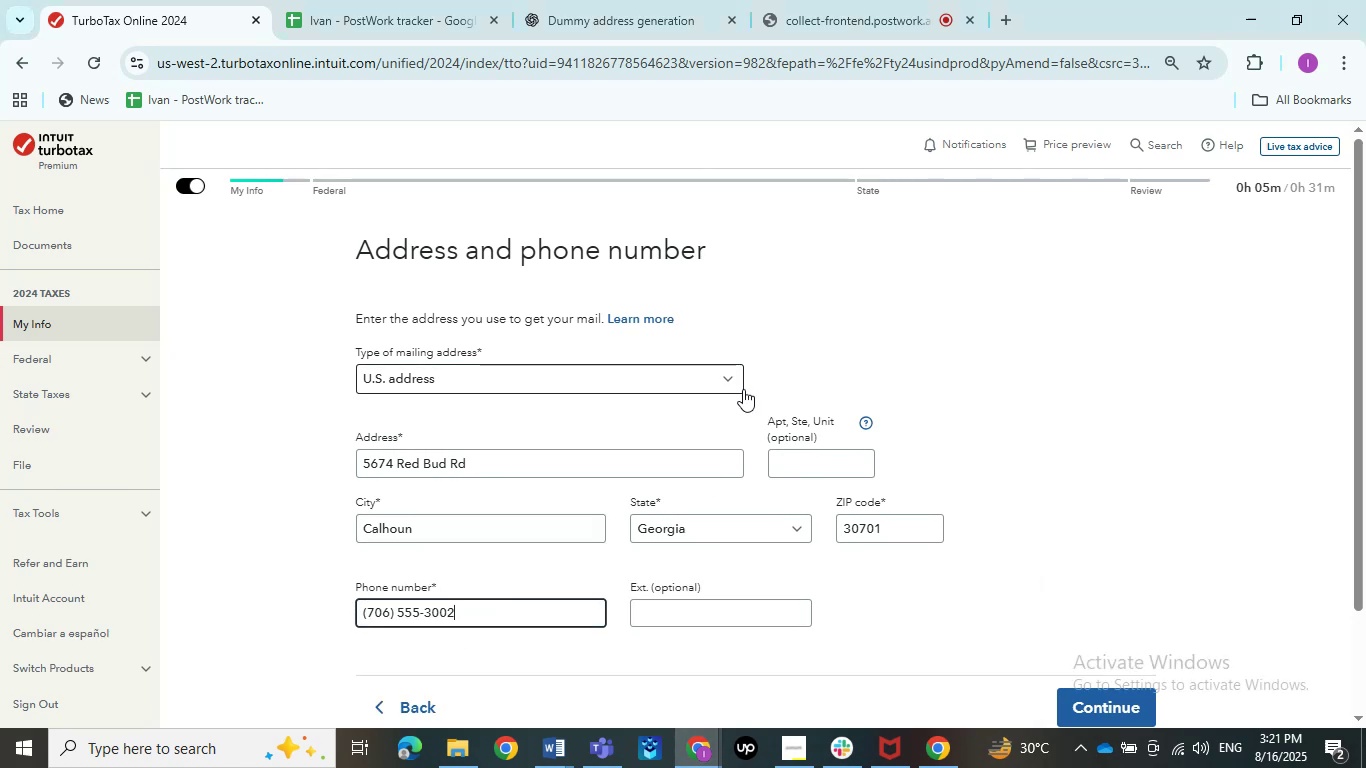 
scroll: coordinate [800, 460], scroll_direction: down, amount: 1.0
 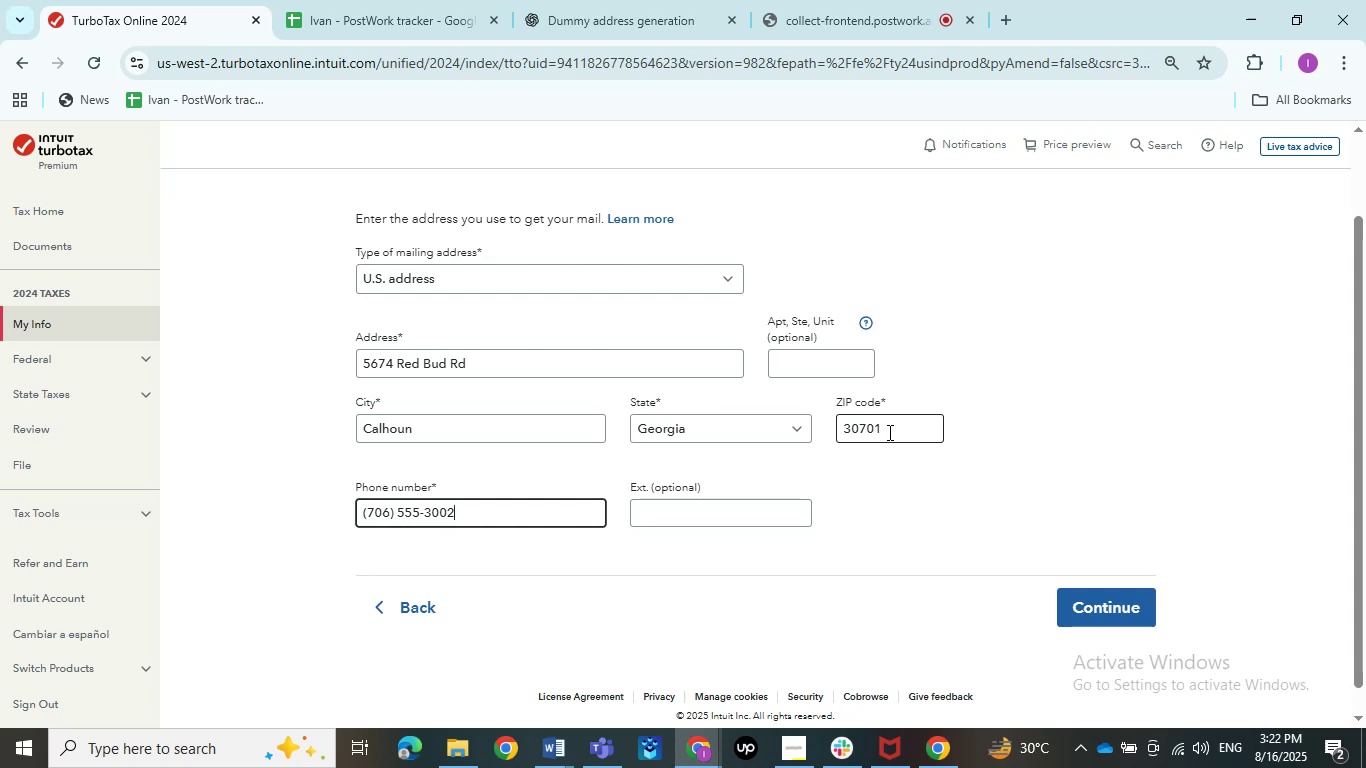 
wait(36.07)
 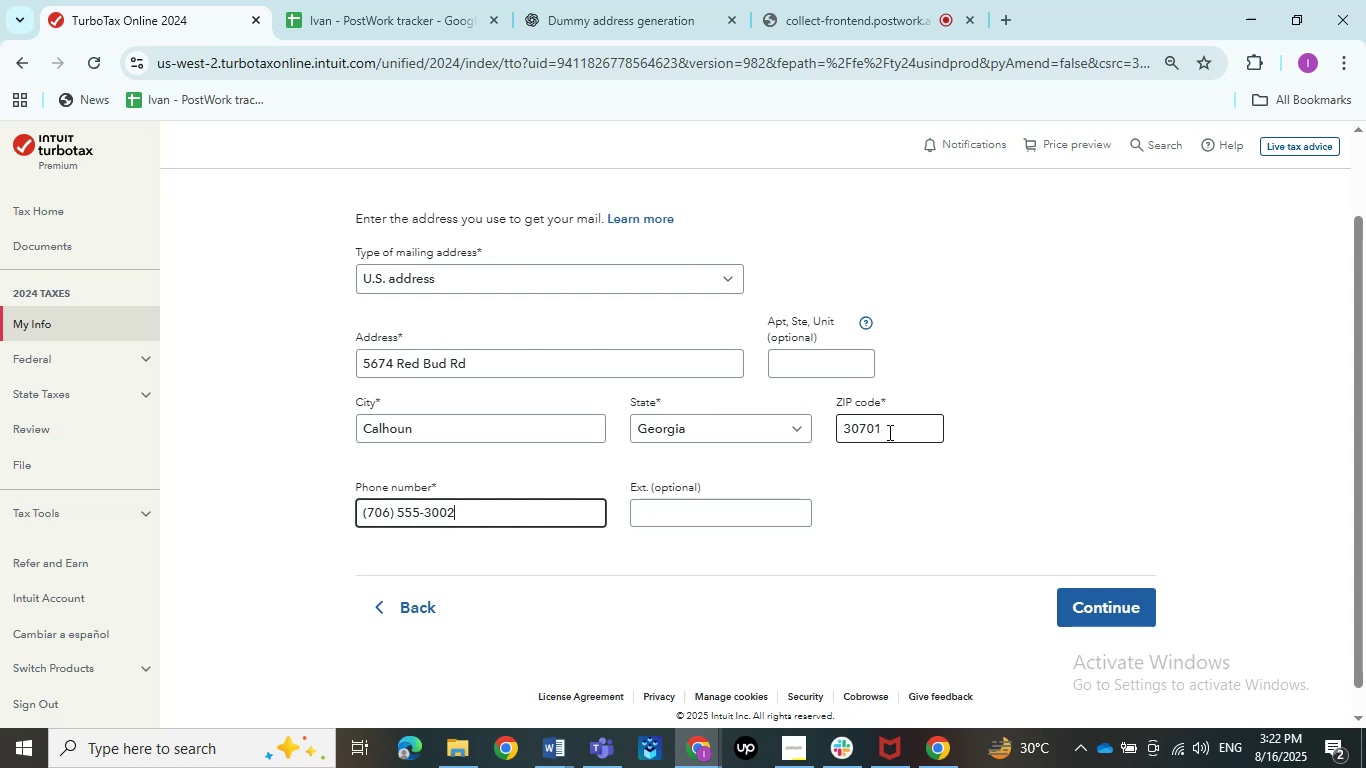 
scroll: coordinate [552, 249], scroll_direction: down, amount: 11.0
 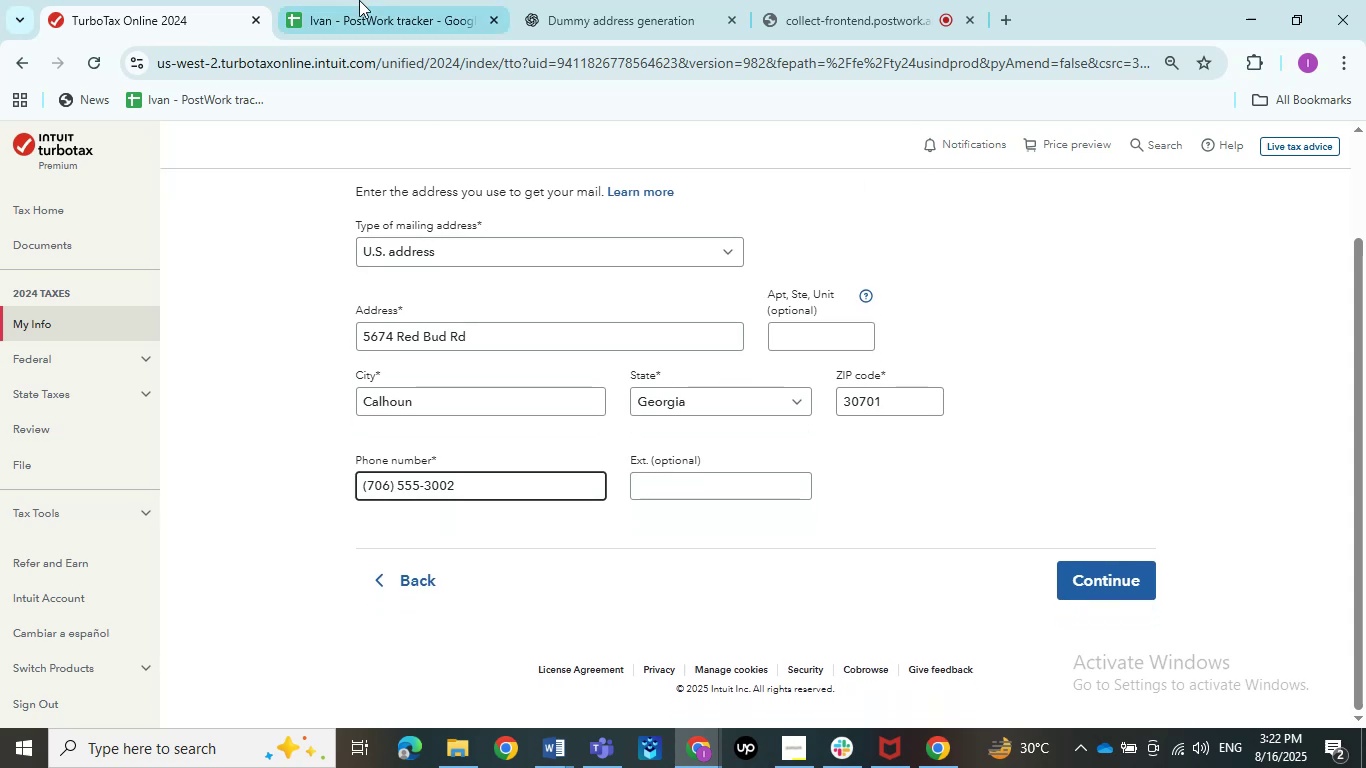 
left_click([354, 0])
 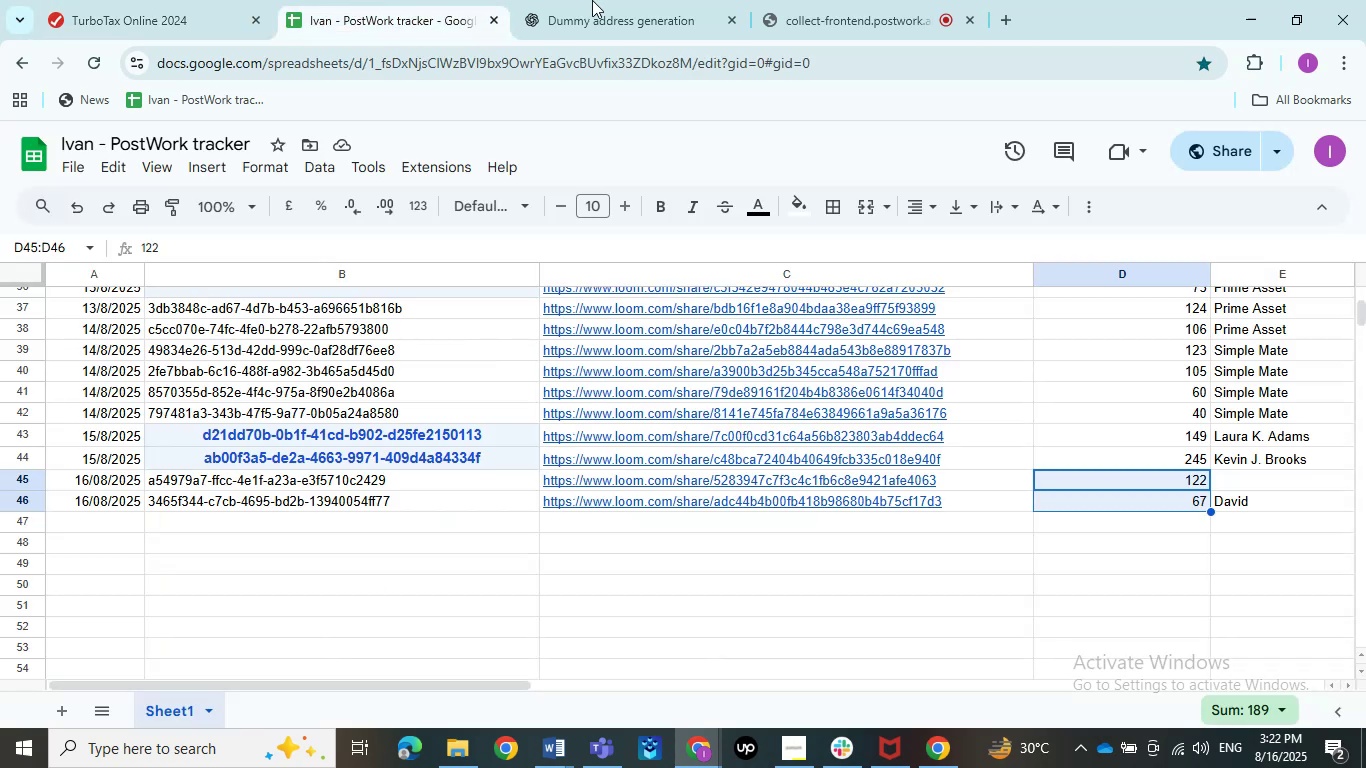 
left_click([615, 0])
 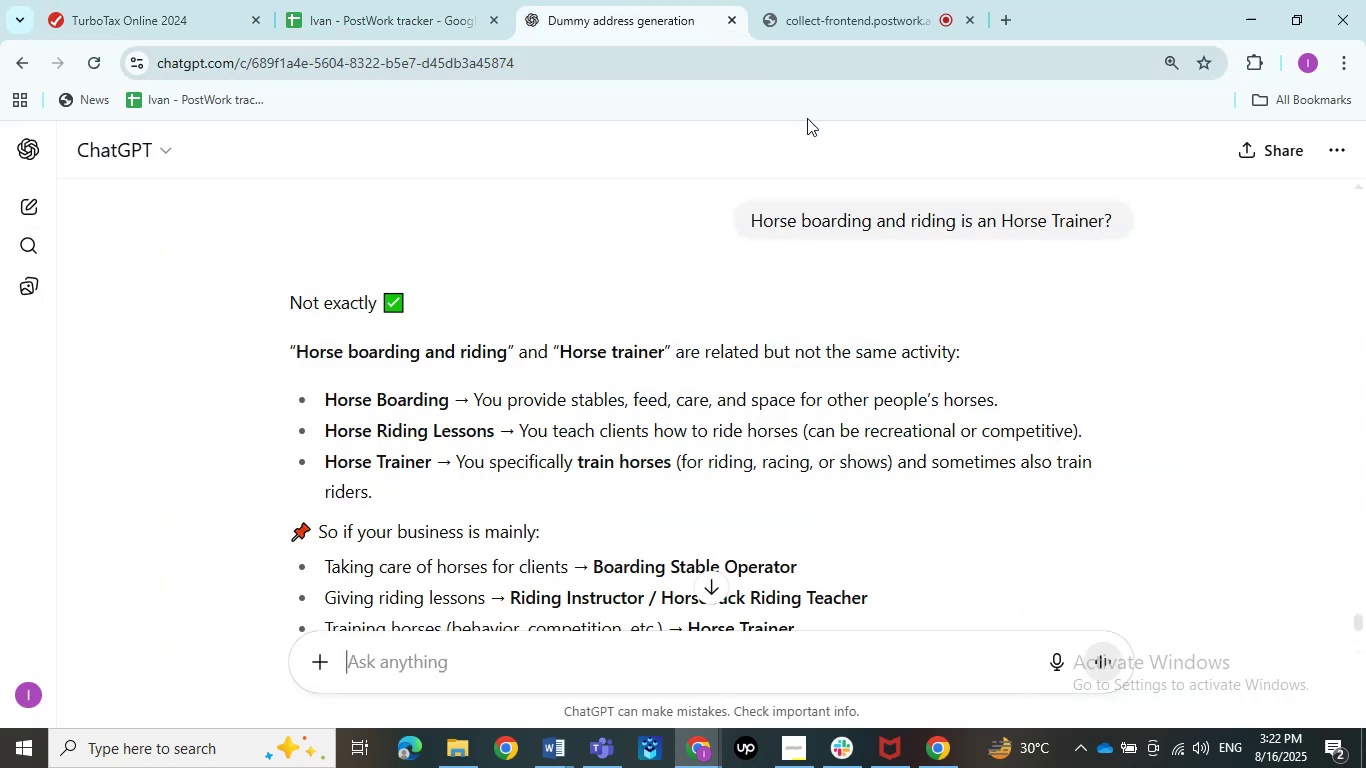 
scroll: coordinate [692, 304], scroll_direction: down, amount: 7.0
 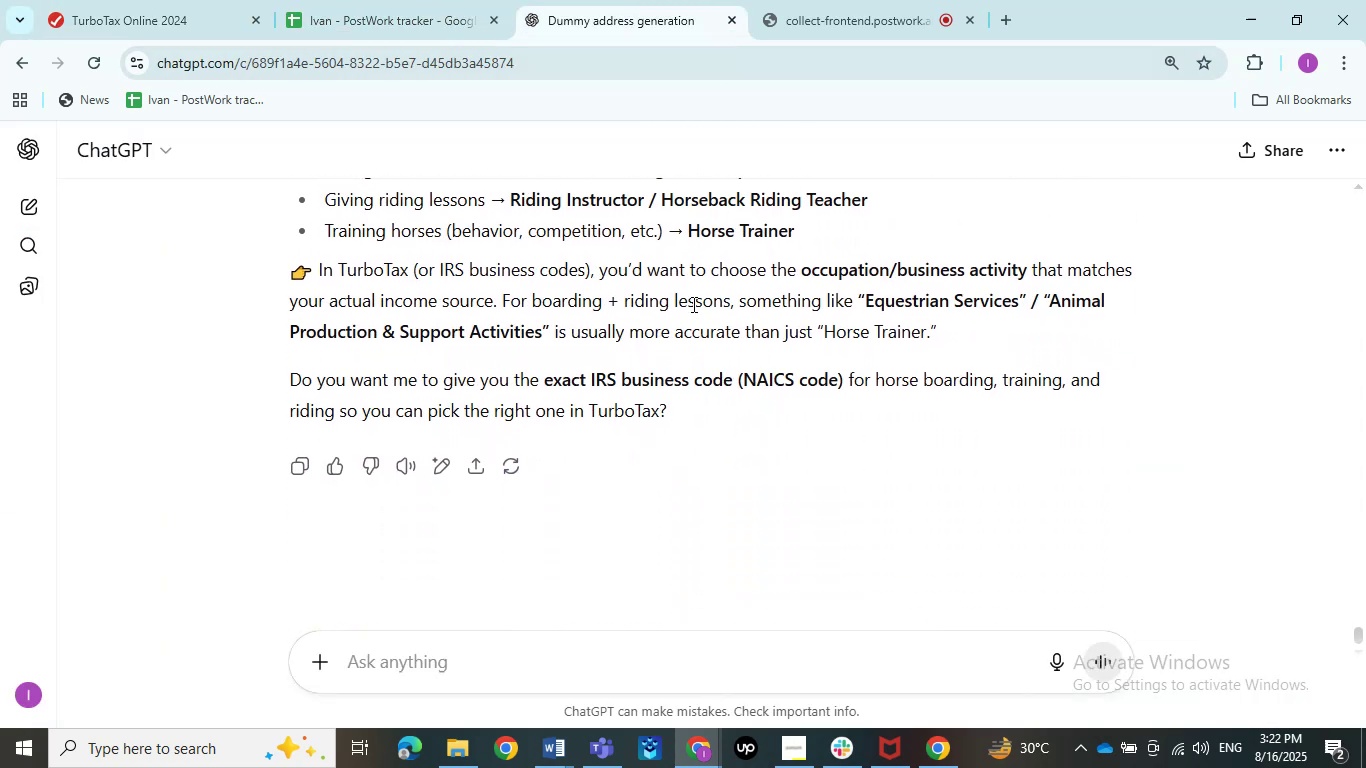 
scroll: coordinate [707, 304], scroll_direction: up, amount: 3.0
 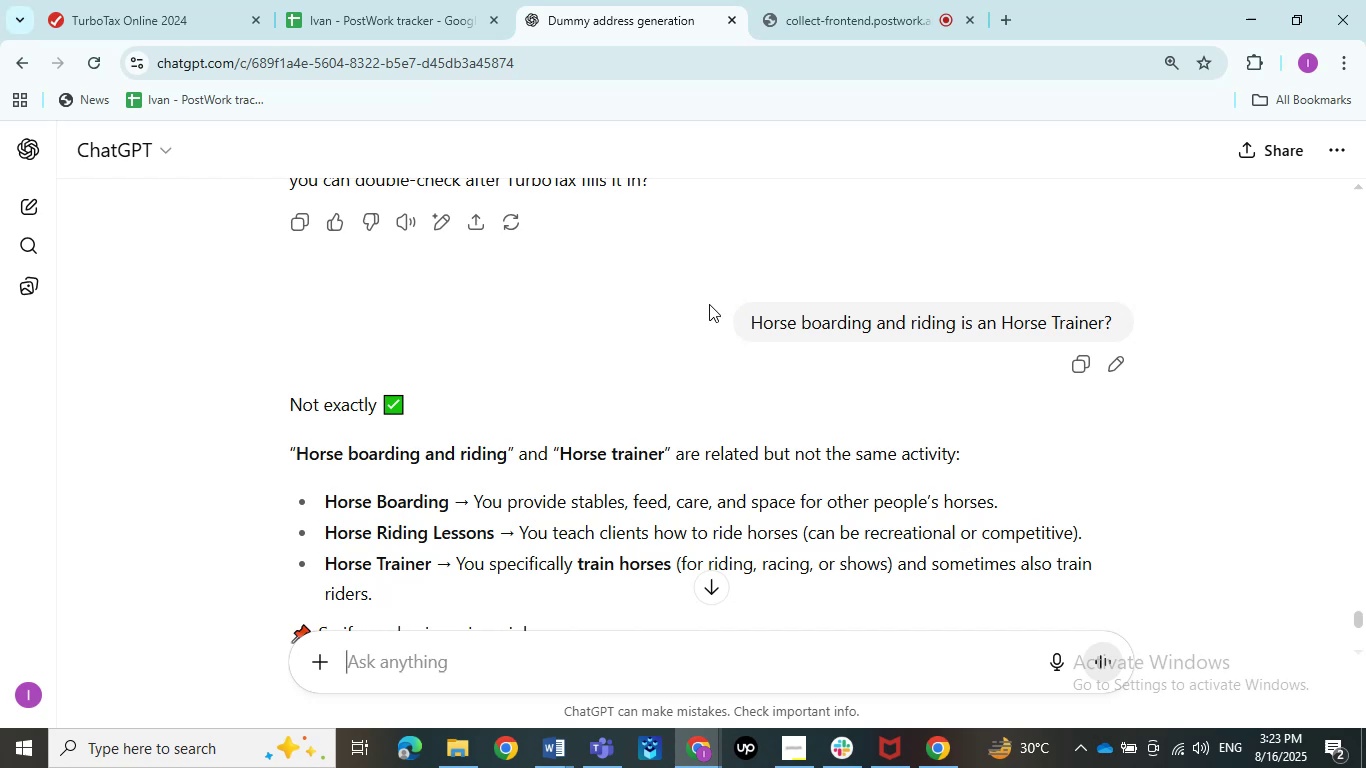 
wait(42.12)
 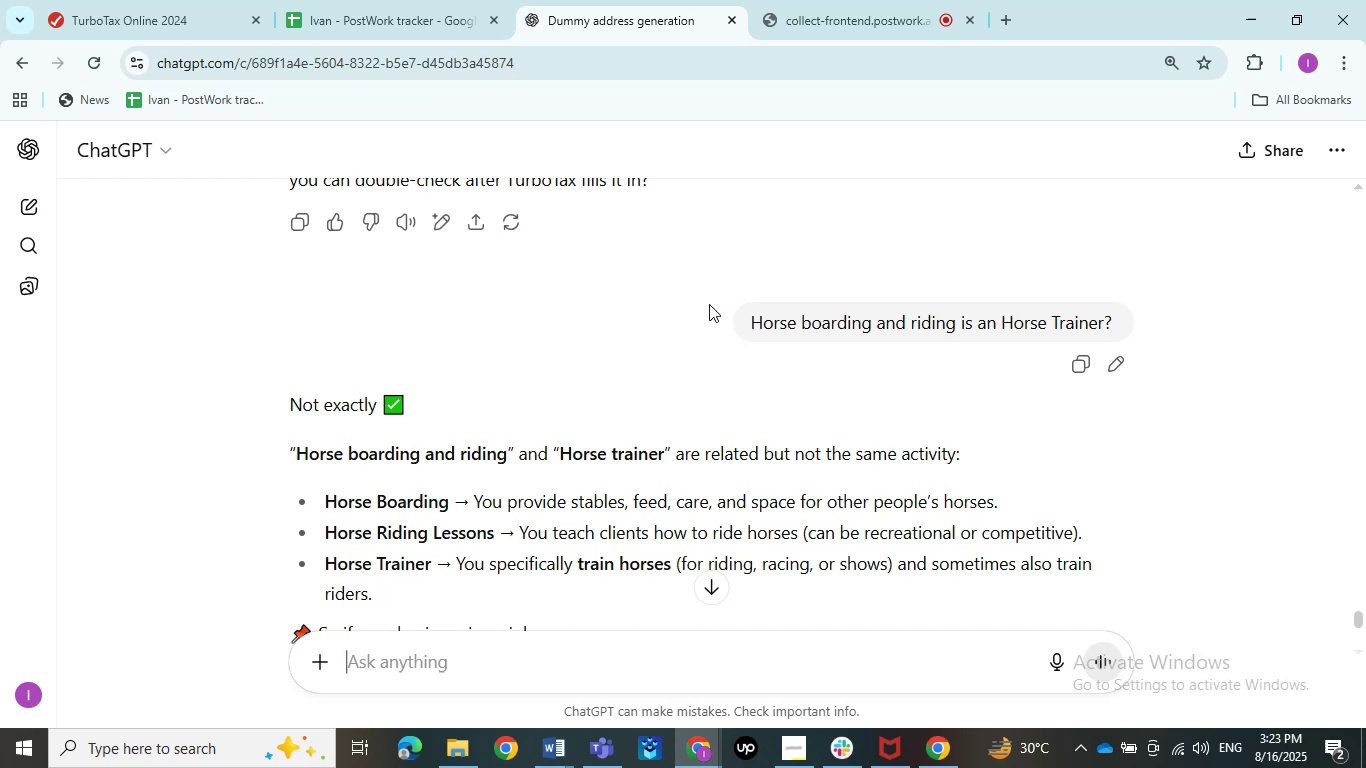 
scroll: coordinate [540, 438], scroll_direction: down, amount: 5.0
 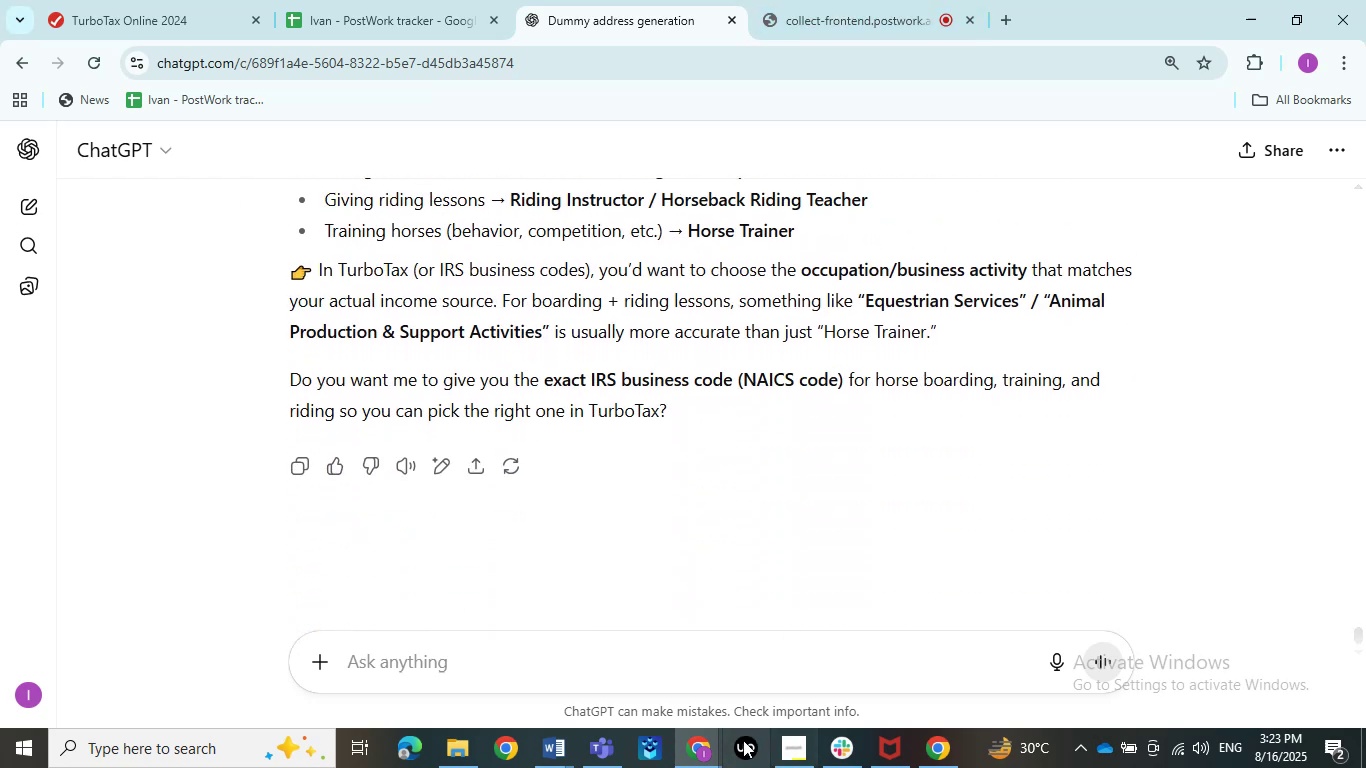 
left_click([712, 750])
 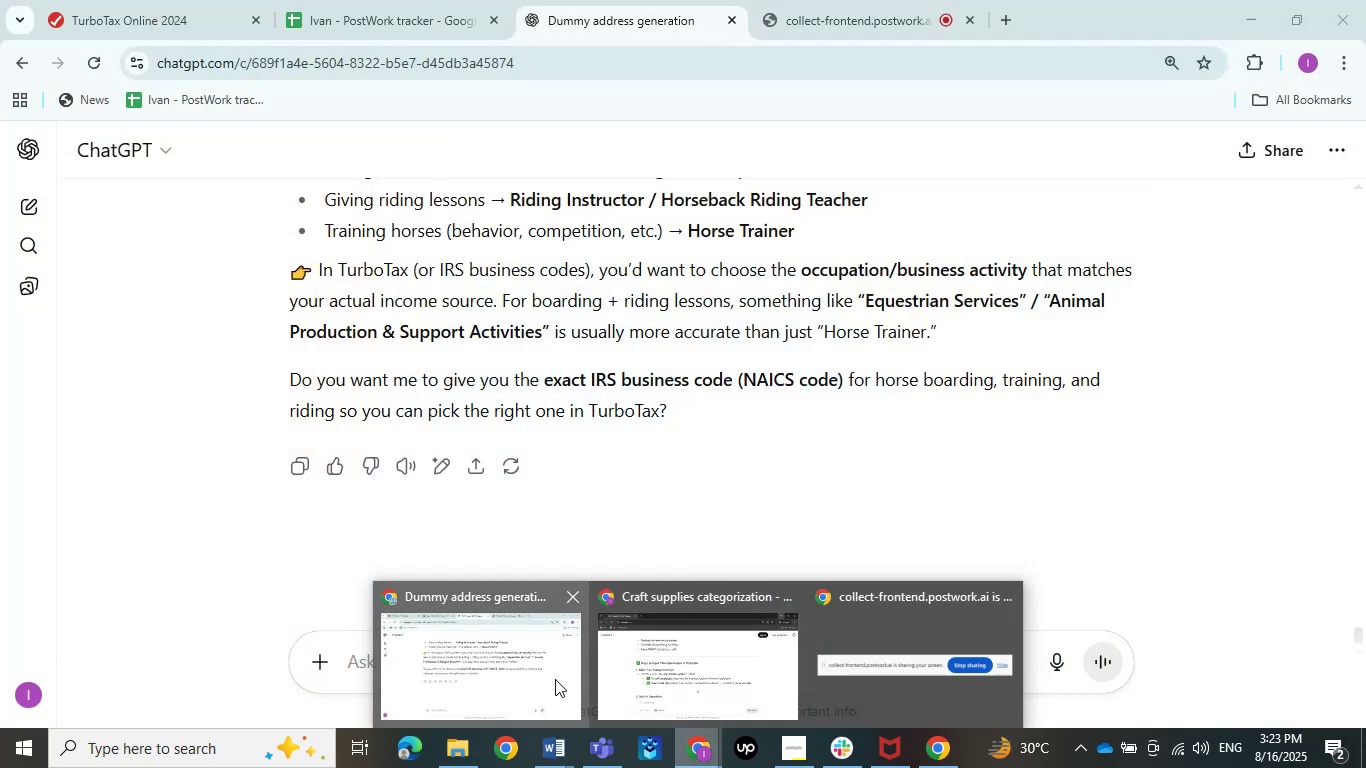 
left_click([570, 667])
 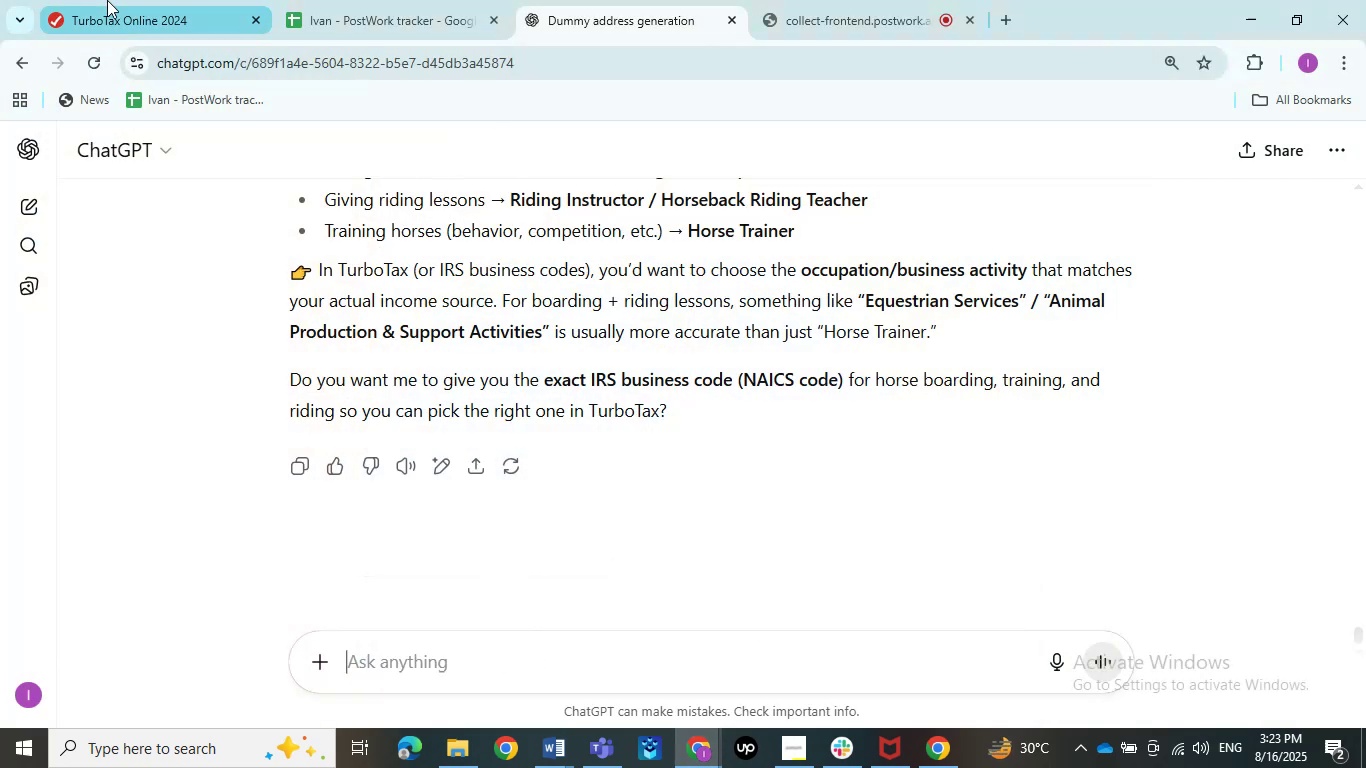 
left_click([106, 3])
 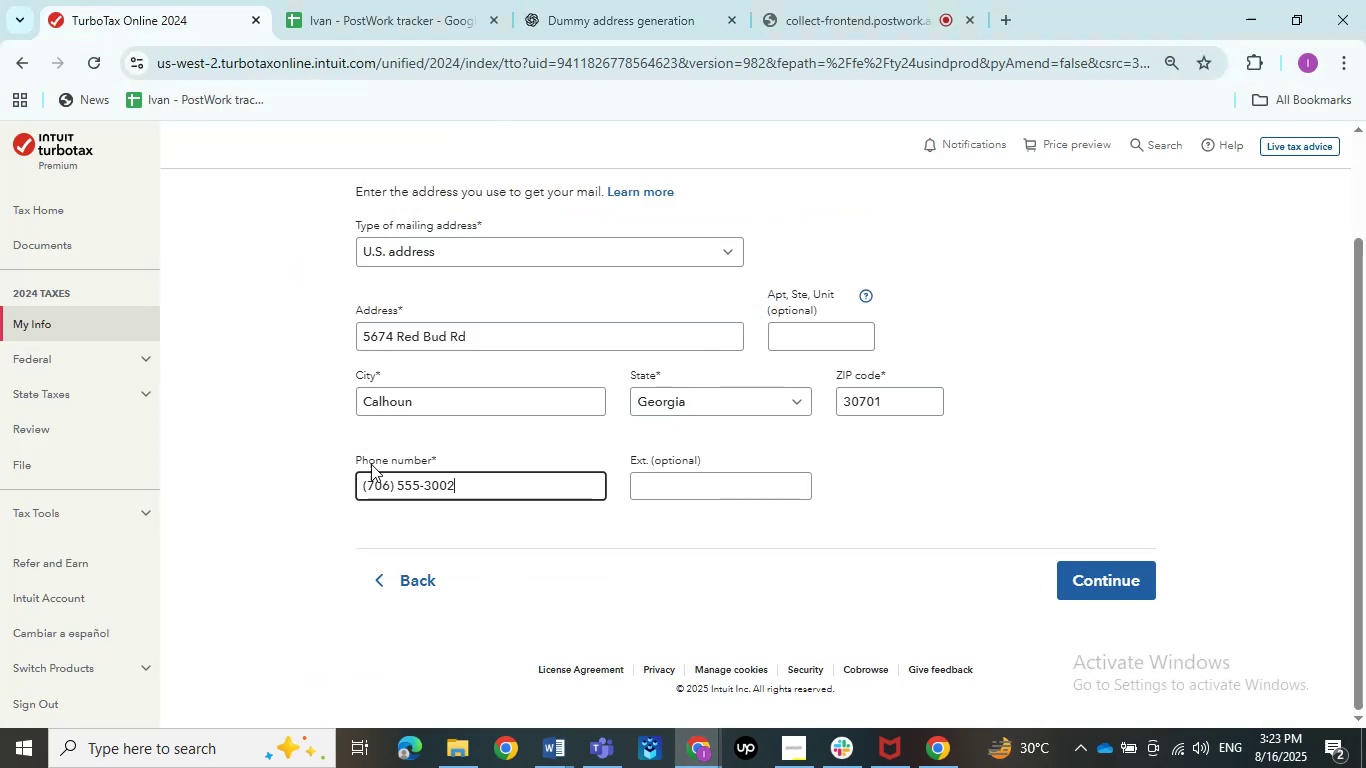 
scroll: coordinate [483, 365], scroll_direction: down, amount: 1.0
 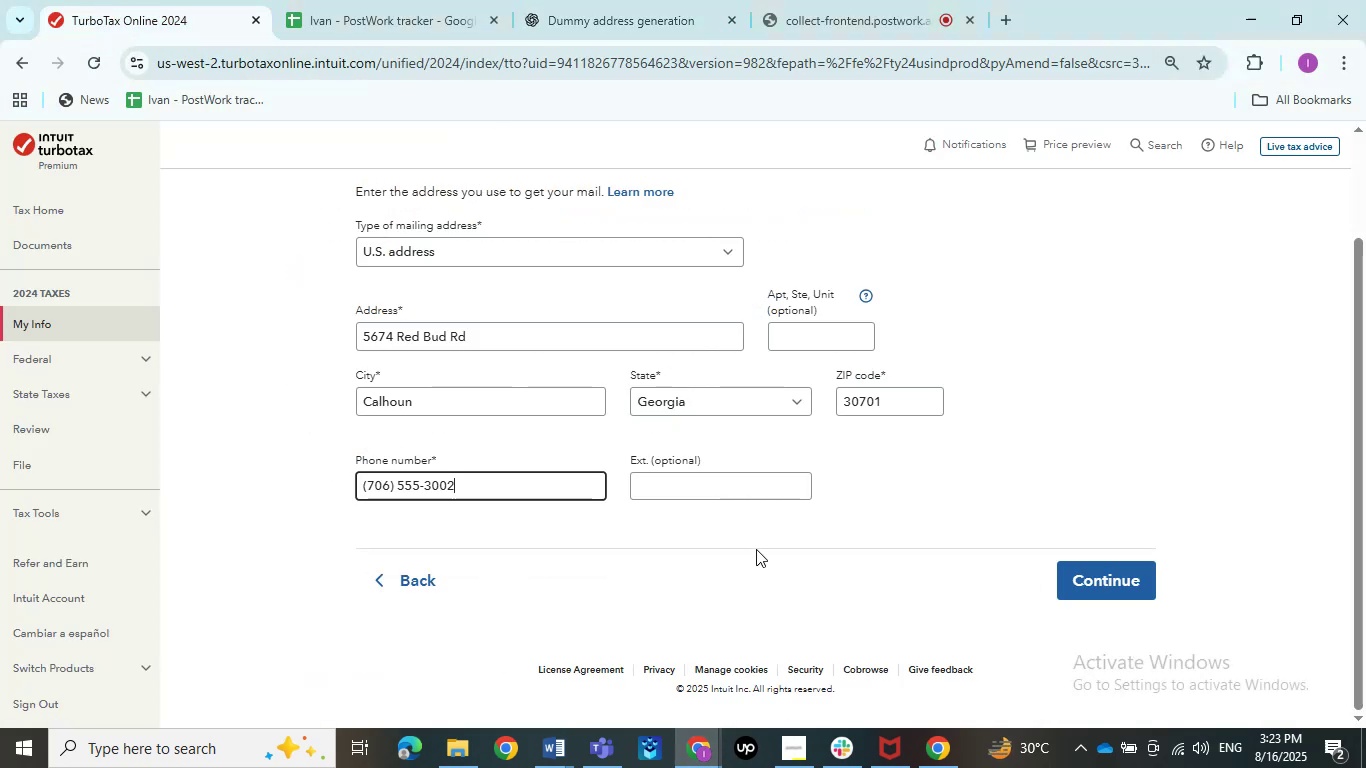 
left_click([704, 479])
 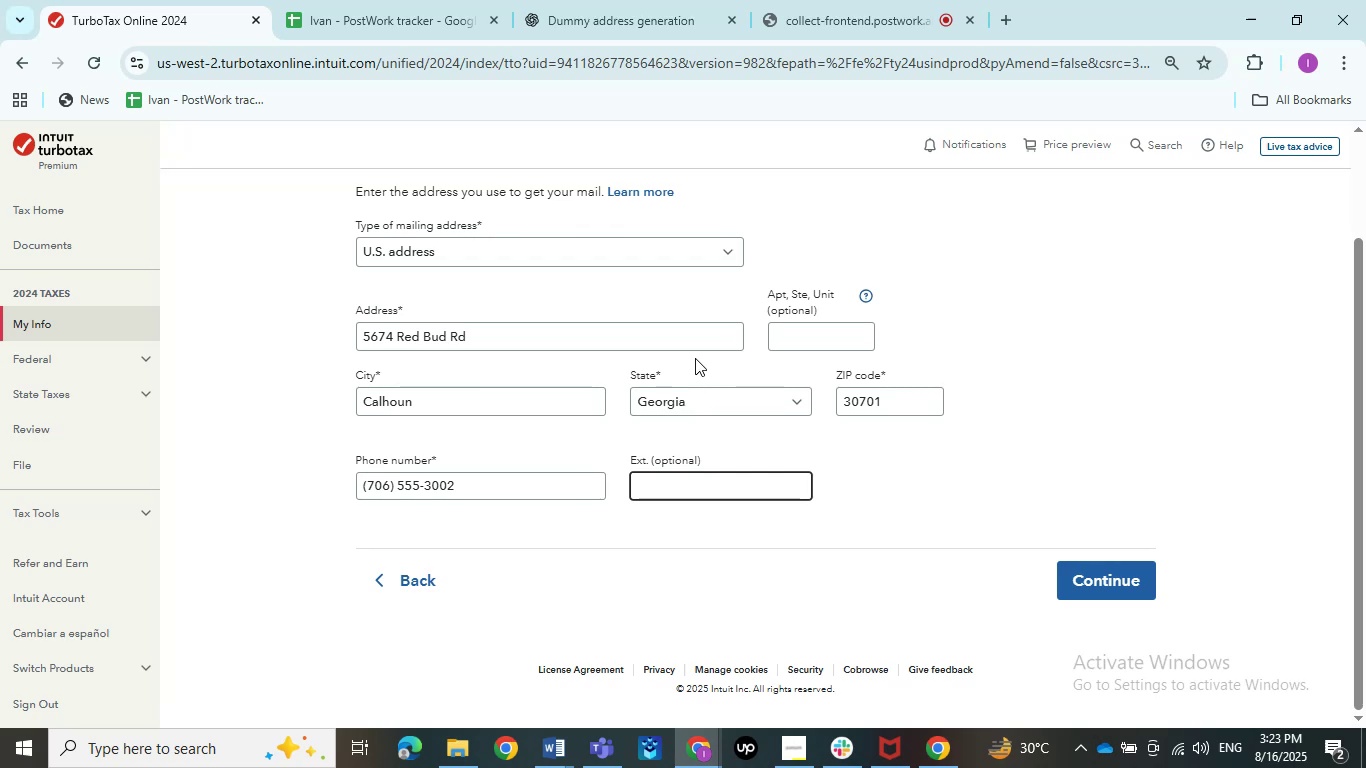 
wait(40.51)
 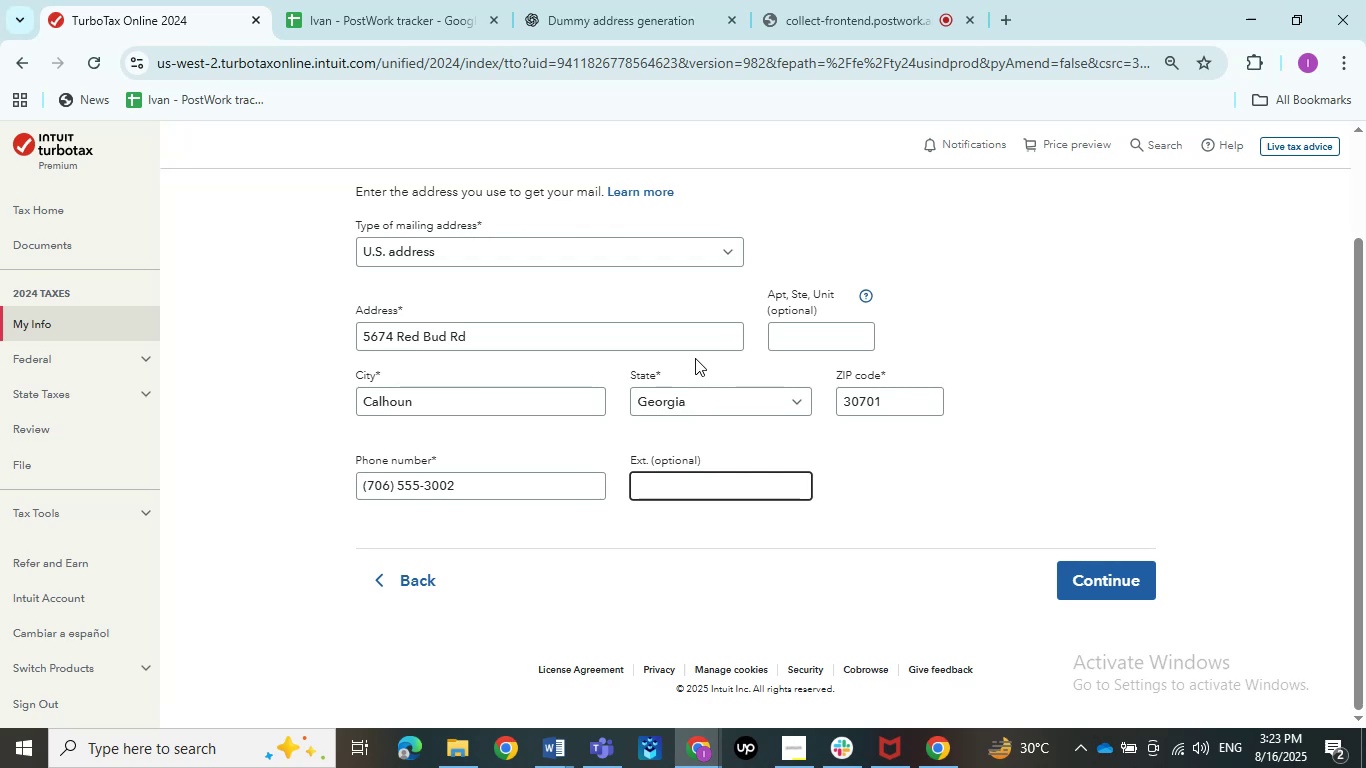 
scroll: coordinate [409, 401], scroll_direction: down, amount: 2.0
 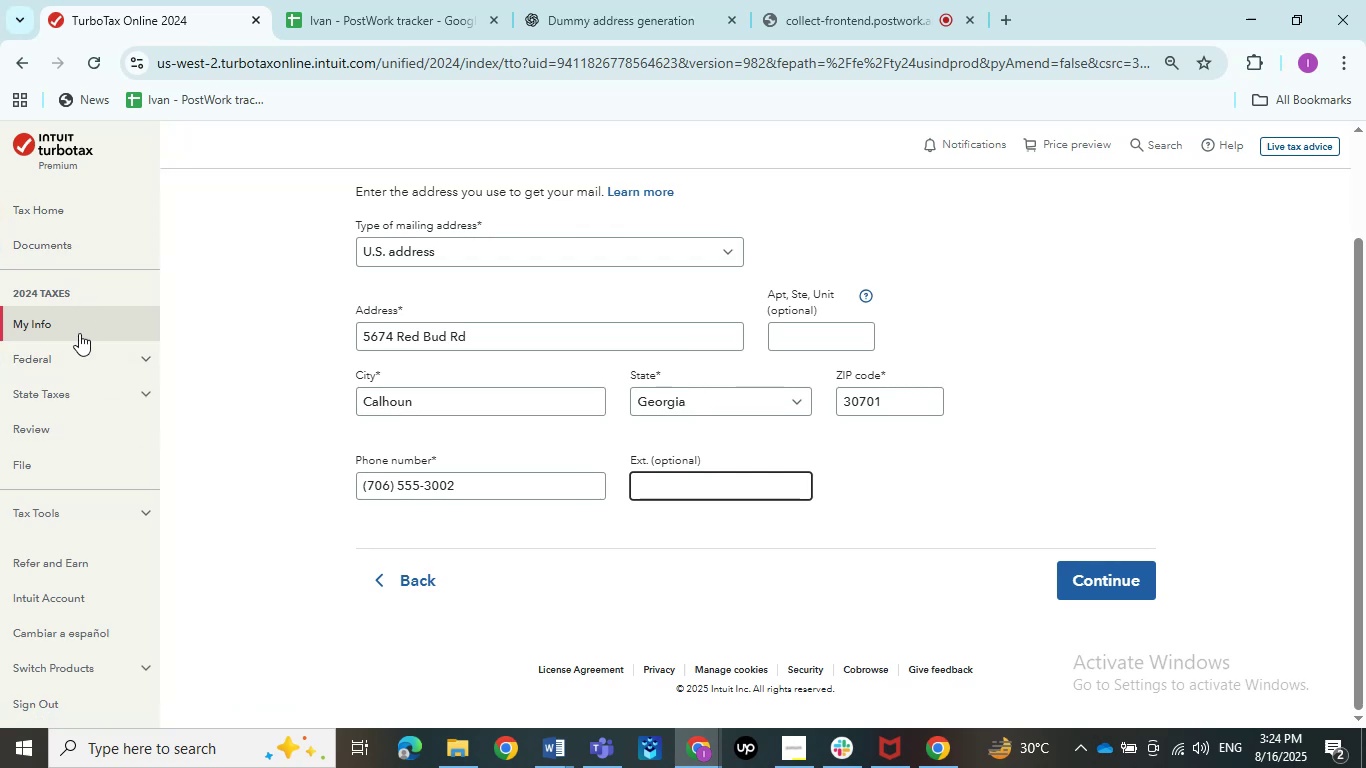 
left_click([86, 359])
 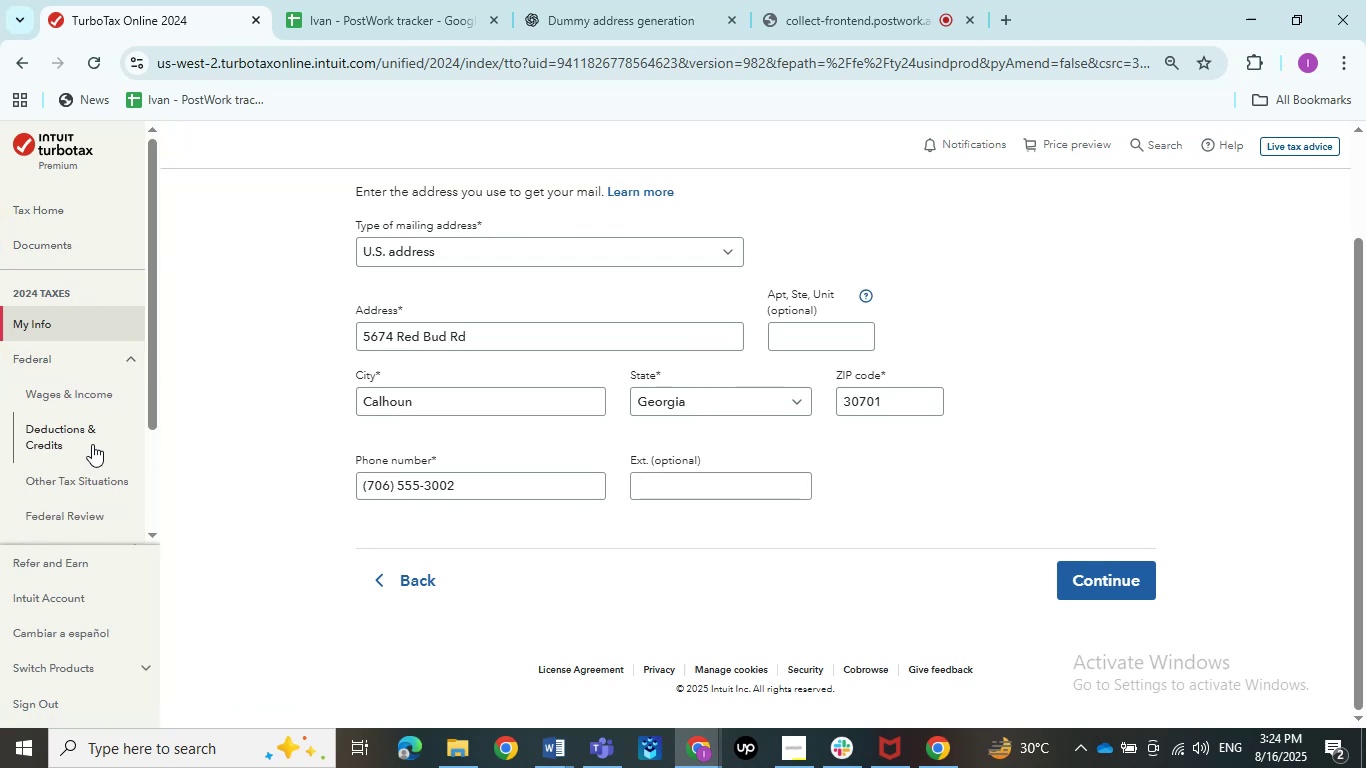 
left_click([88, 451])
 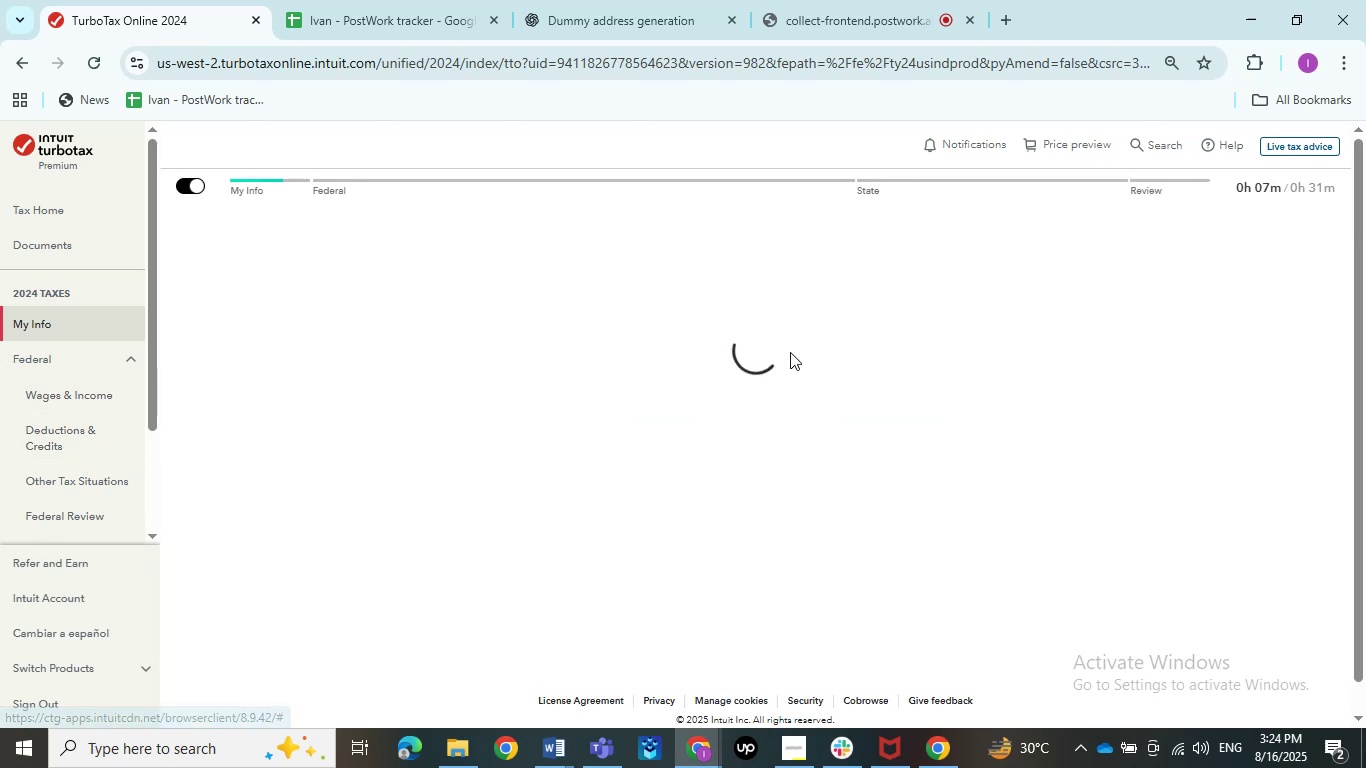 
scroll: coordinate [766, 357], scroll_direction: down, amount: 4.0
 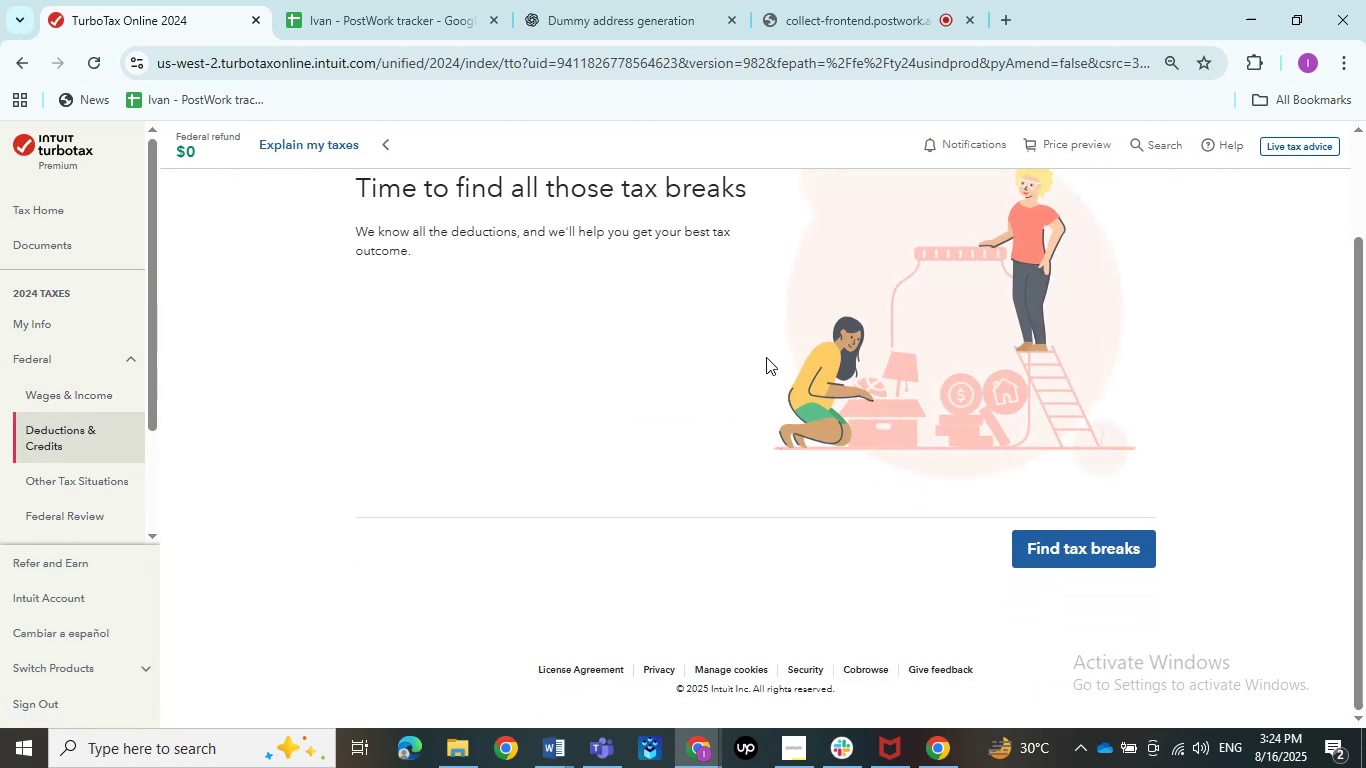 
scroll: coordinate [479, 390], scroll_direction: up, amount: 2.0
 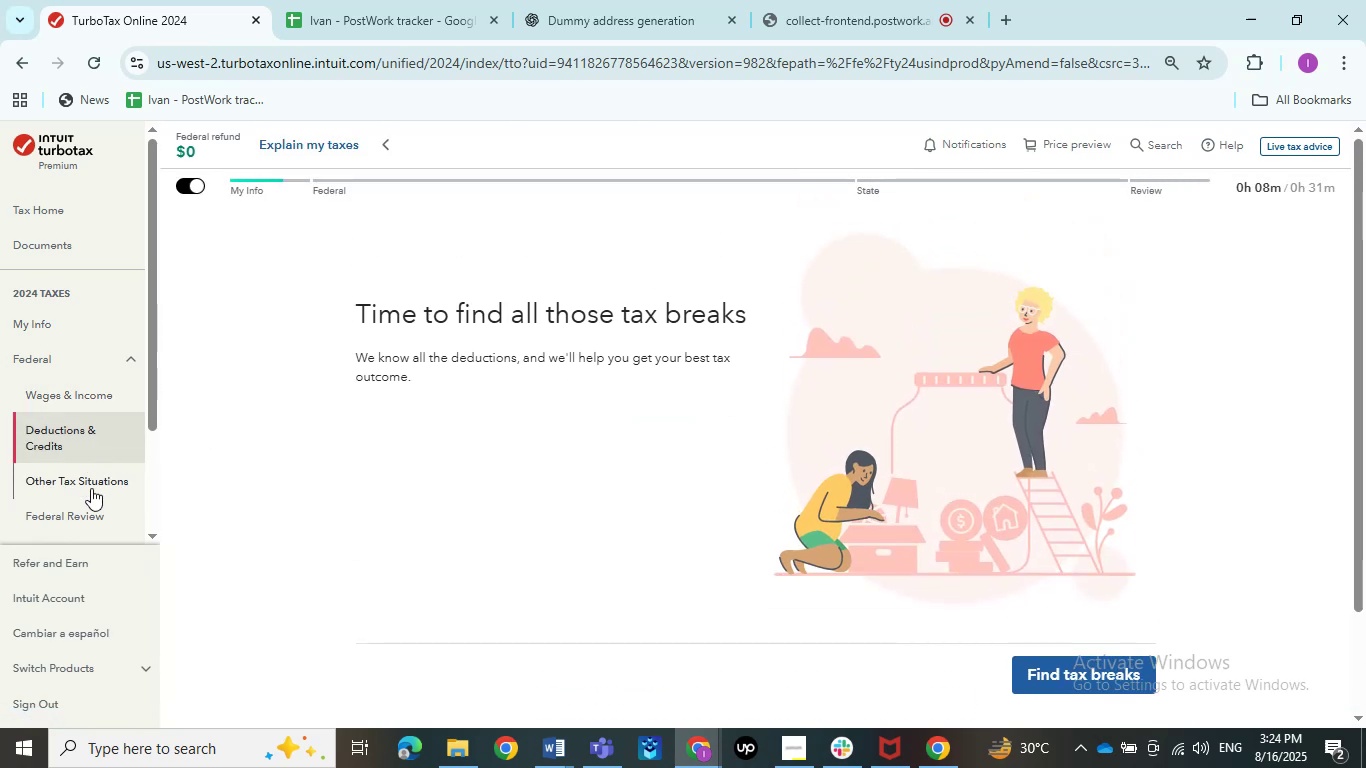 
left_click([85, 502])
 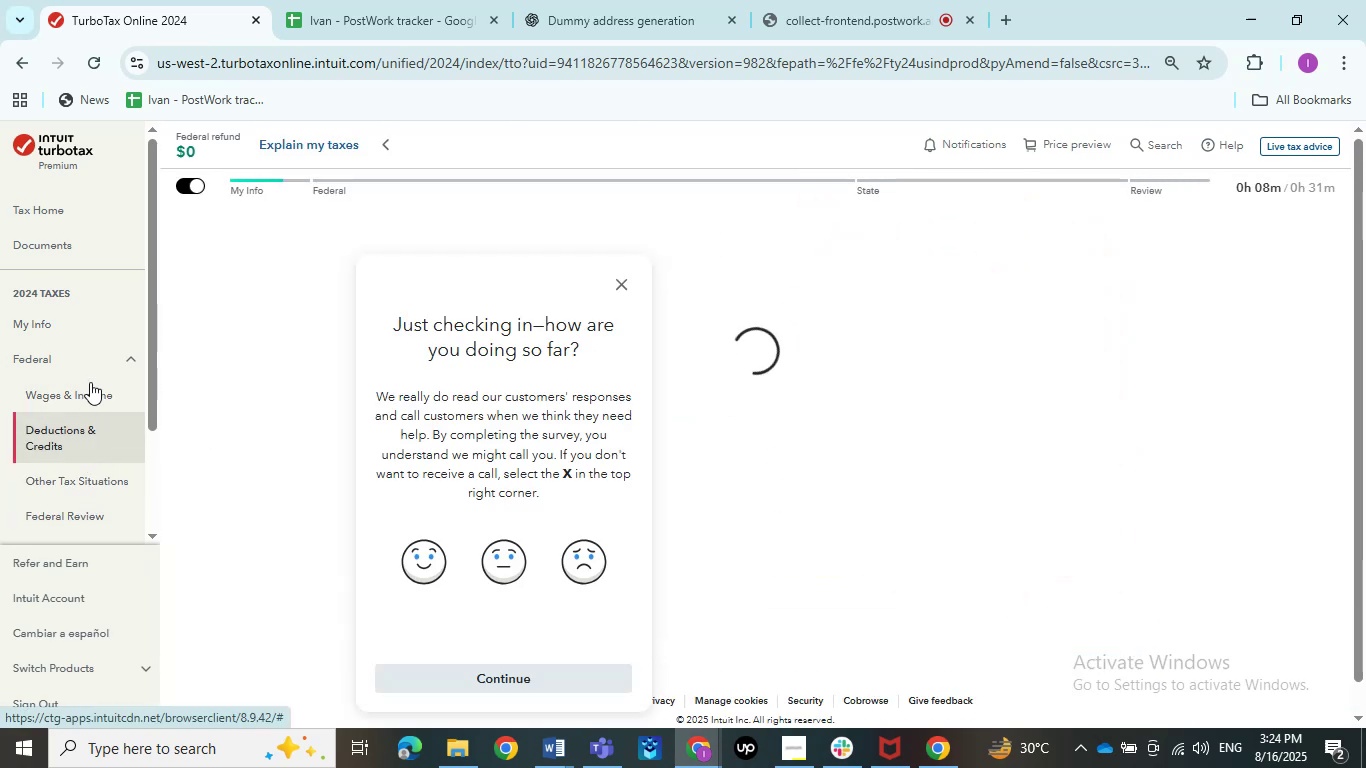 
left_click([88, 349])
 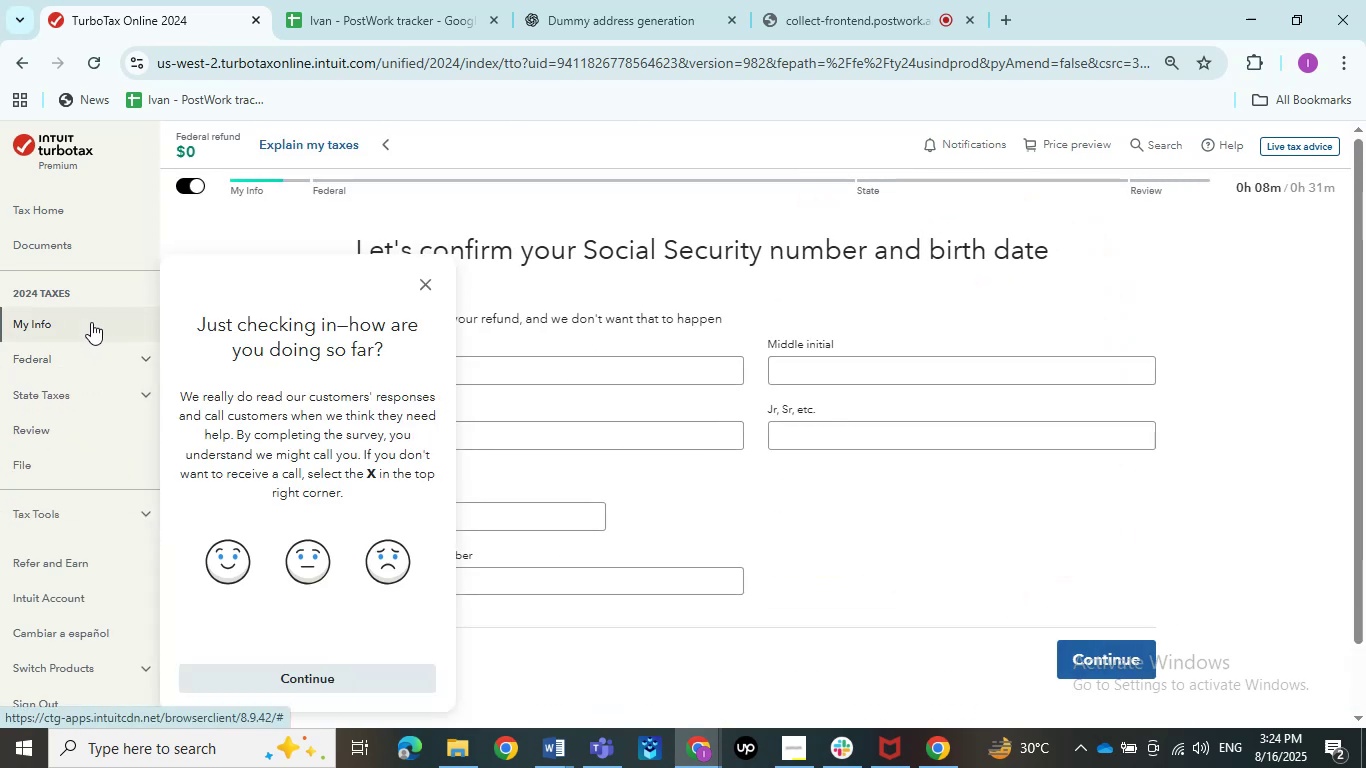 
left_click([91, 314])
 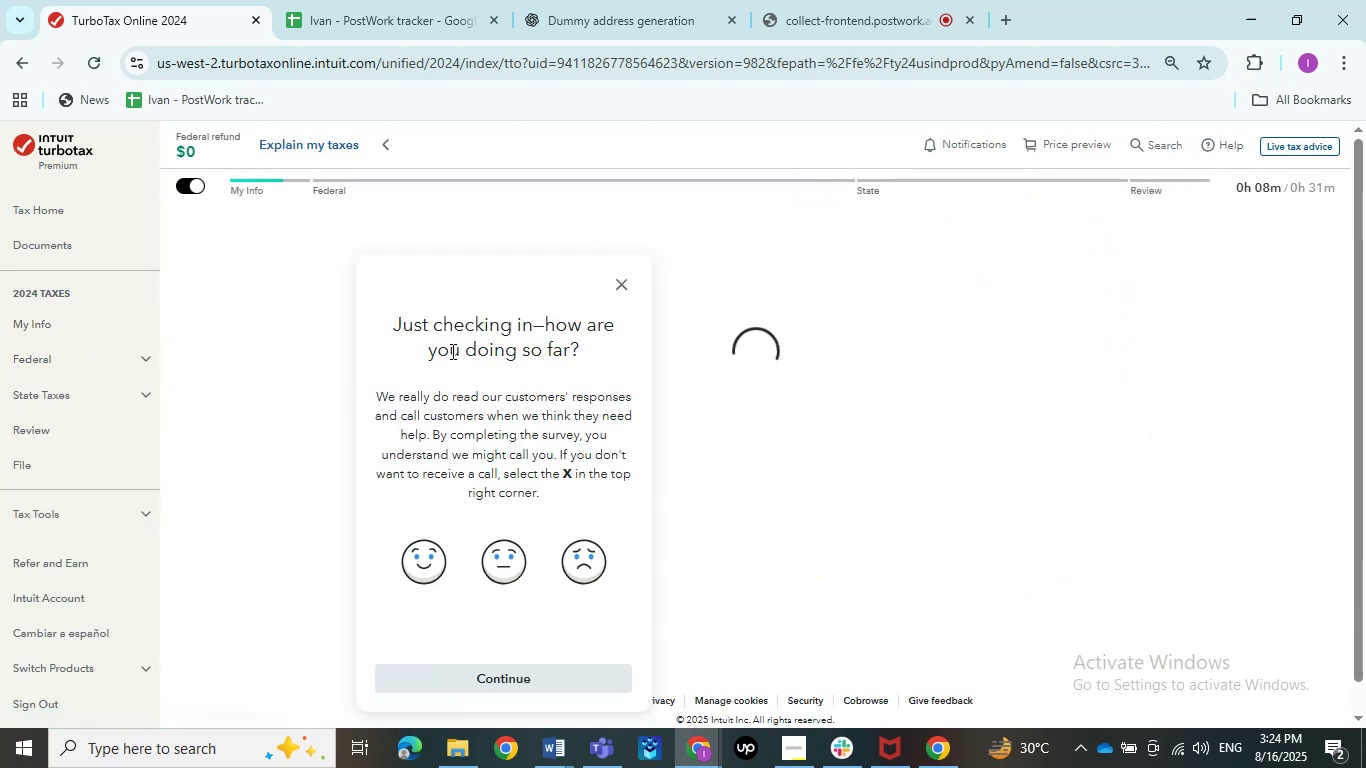 
scroll: coordinate [523, 324], scroll_direction: down, amount: 1.0
 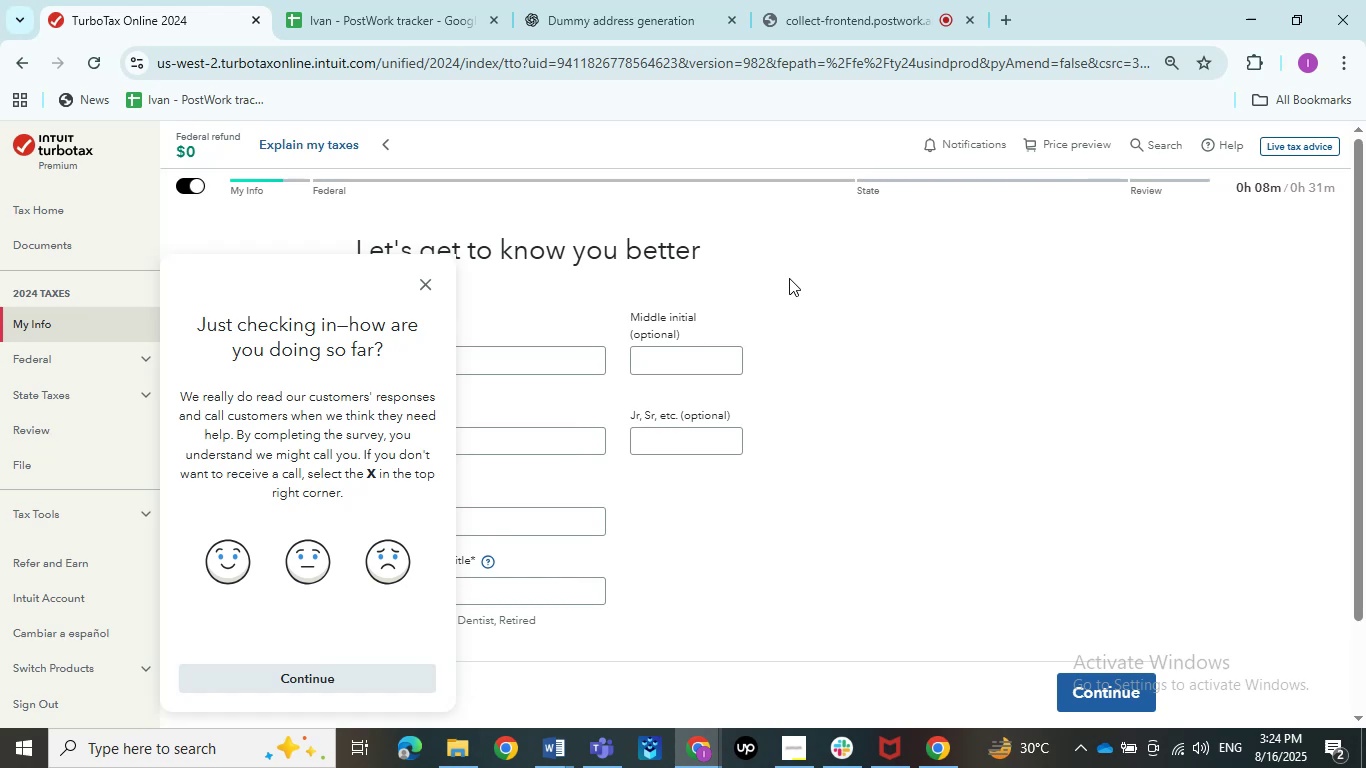 
wait(49.01)
 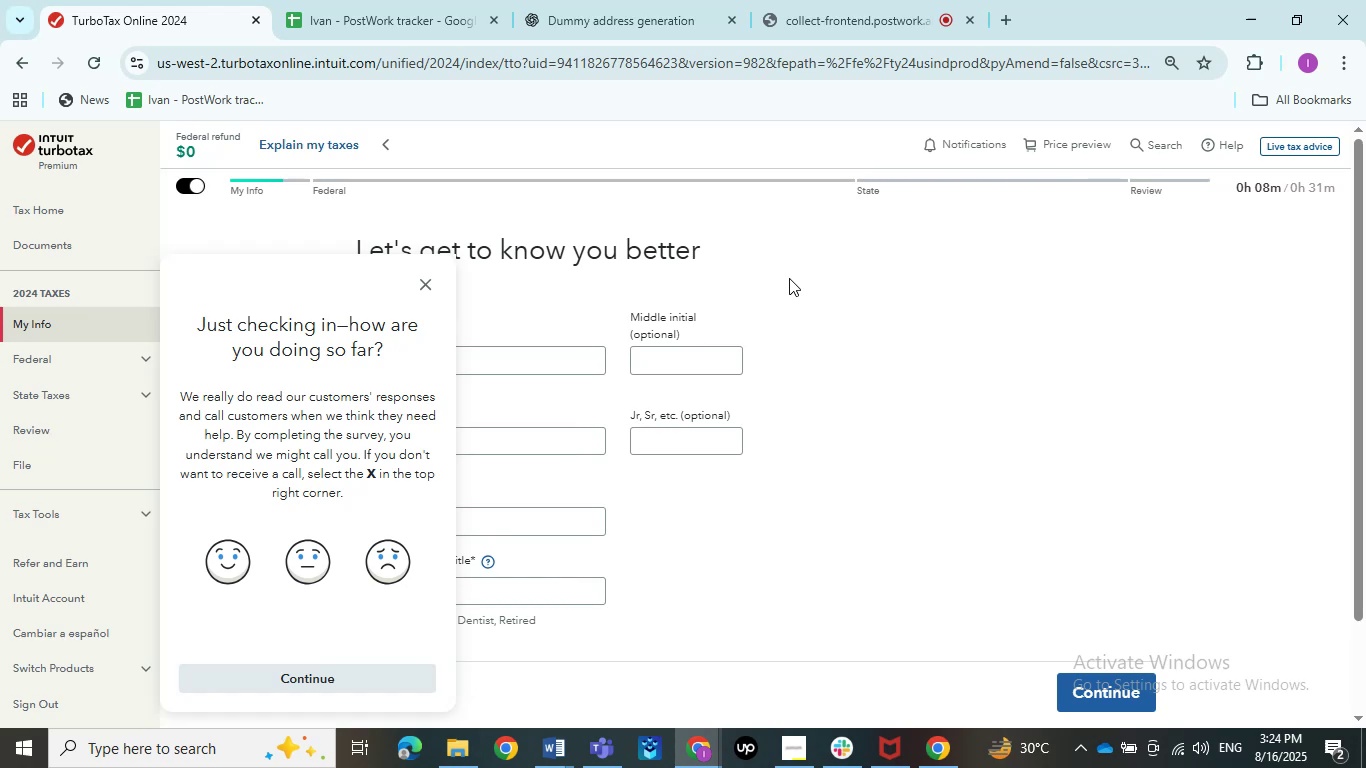 
scroll: coordinate [892, 358], scroll_direction: down, amount: 2.0
 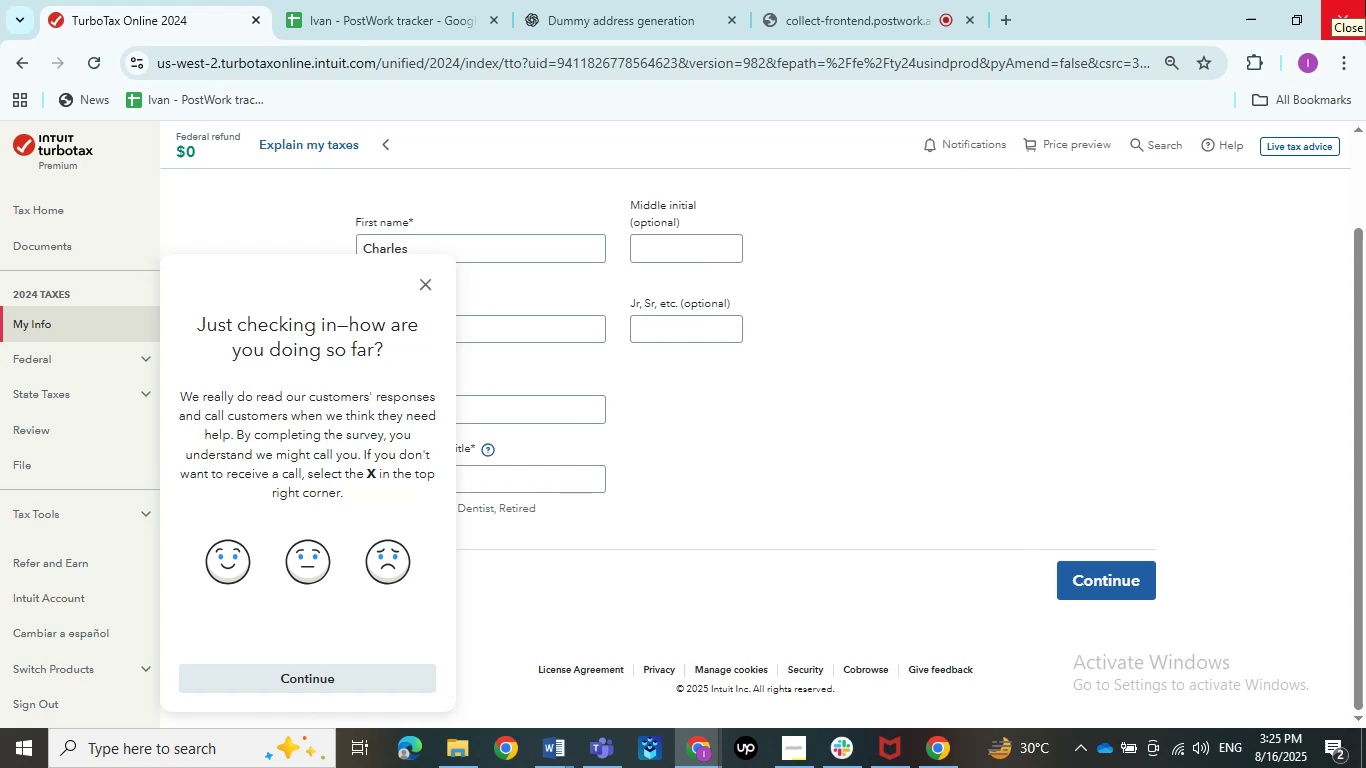 
left_click_drag(start_coordinate=[1159, 311], to_coordinate=[1156, 318])
 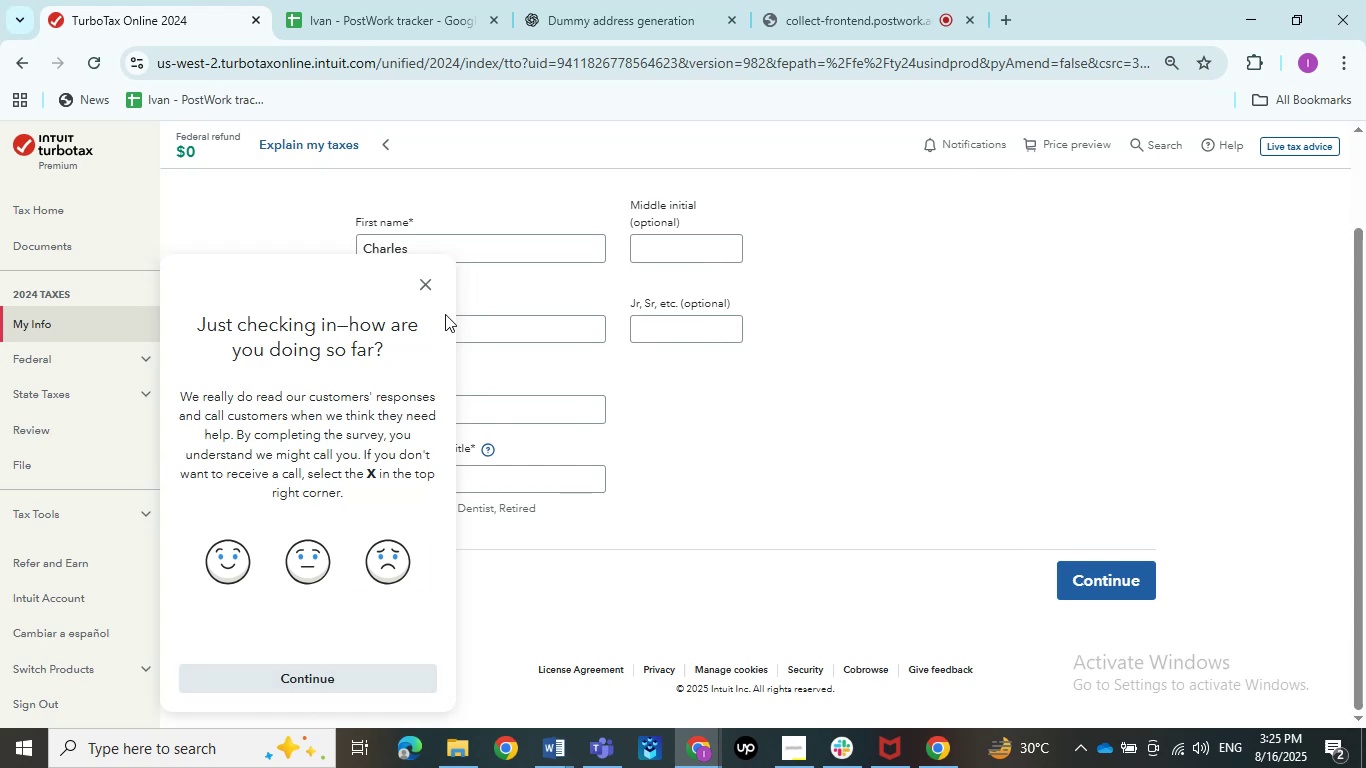 
left_click([432, 294])
 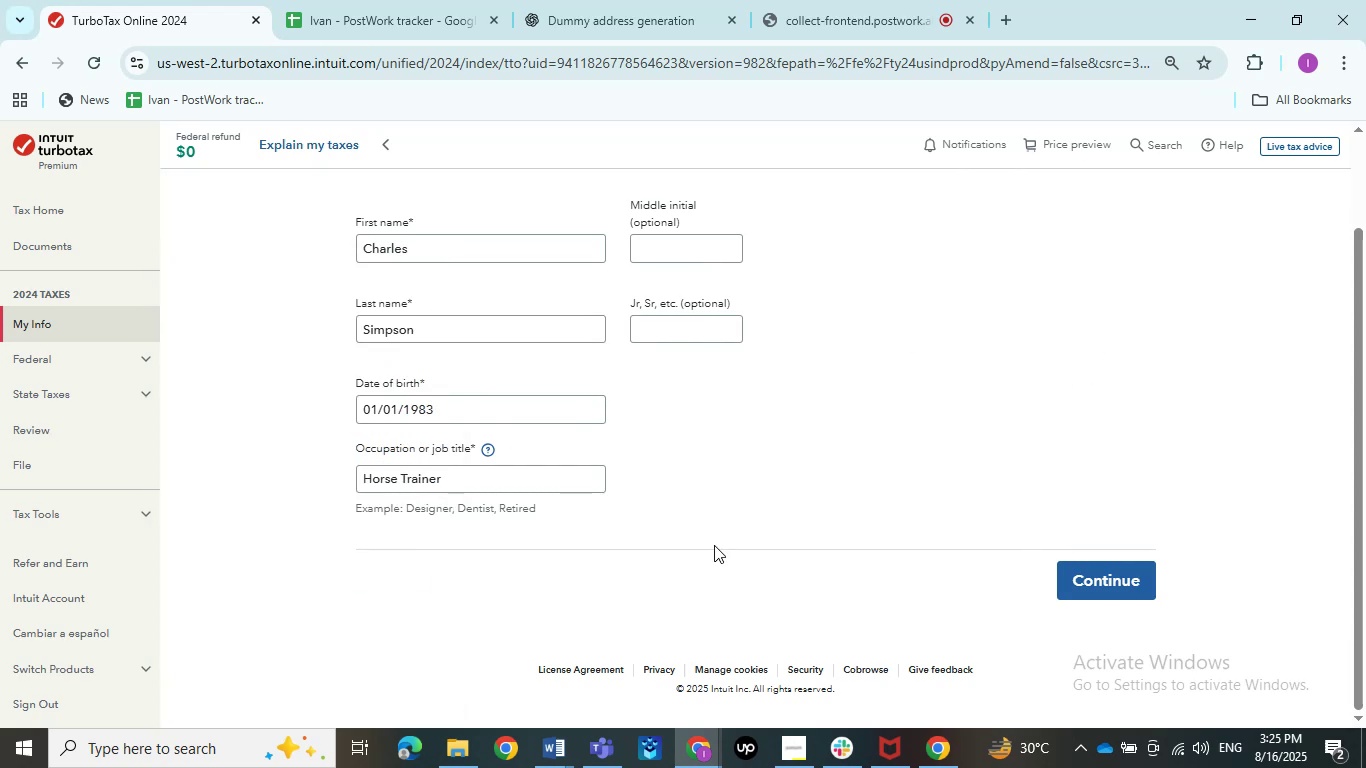 
scroll: coordinate [510, 386], scroll_direction: up, amount: 2.0
 